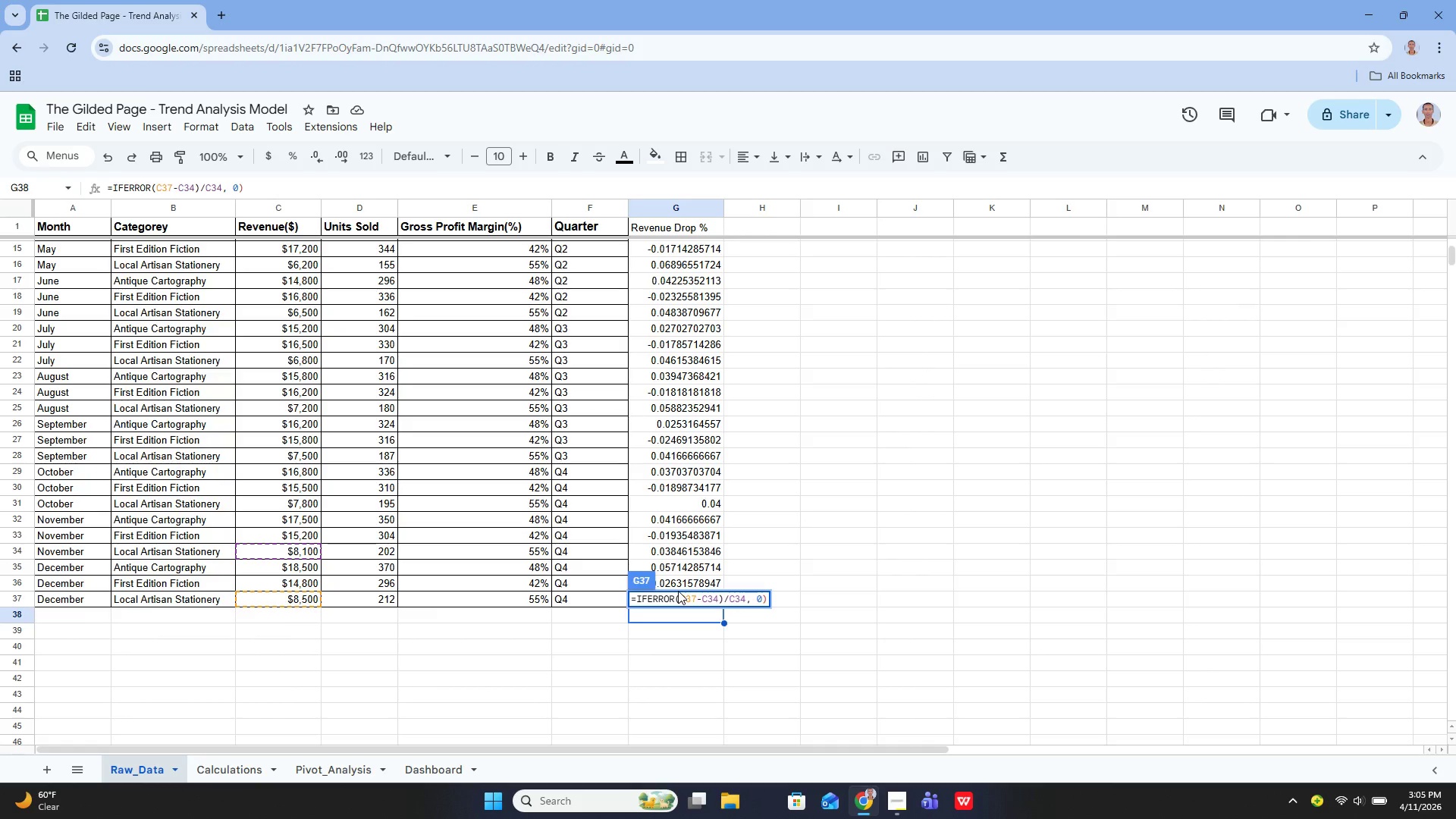 
key(ArrowLeft)
 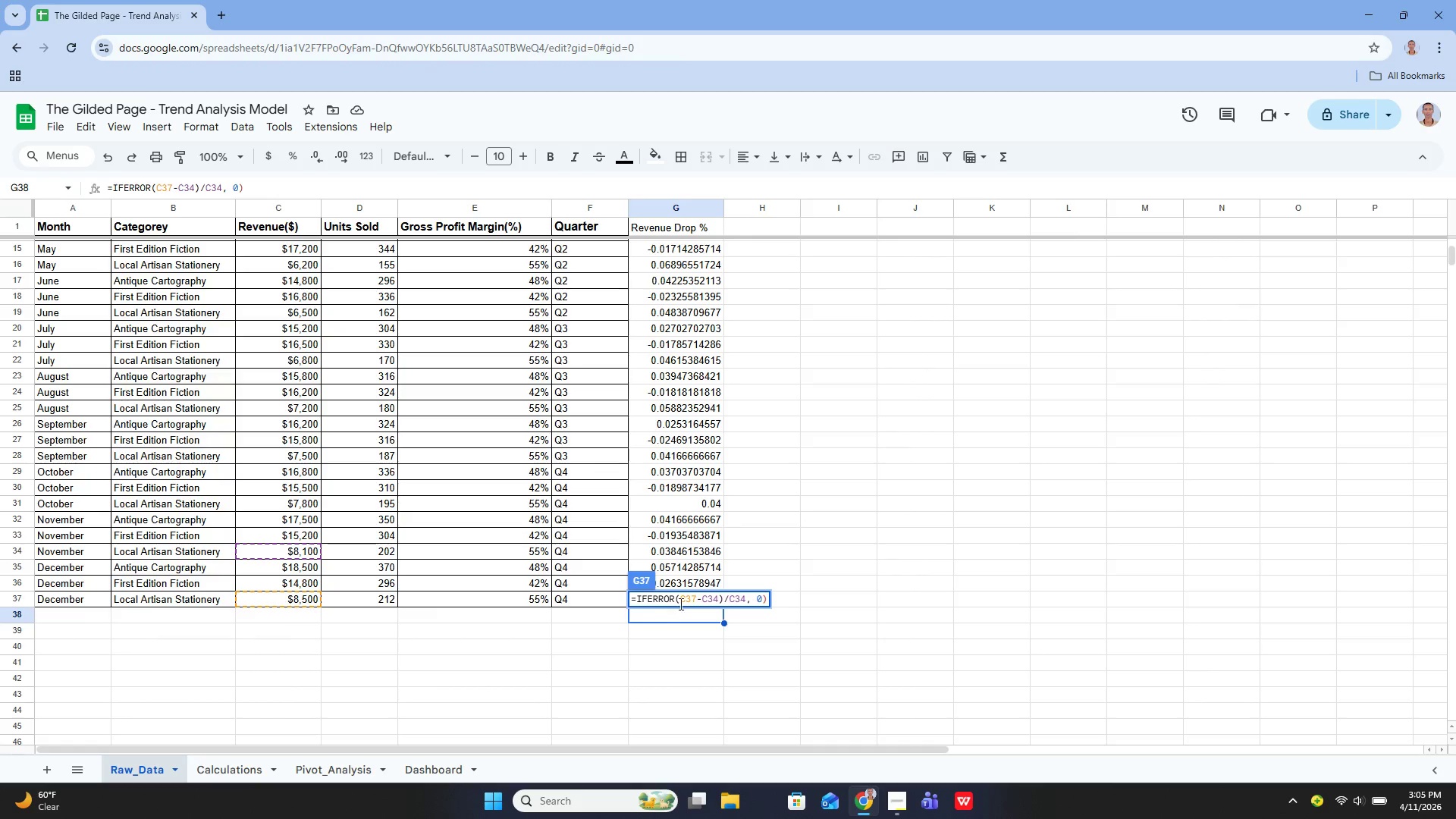 
left_click([679, 600])
 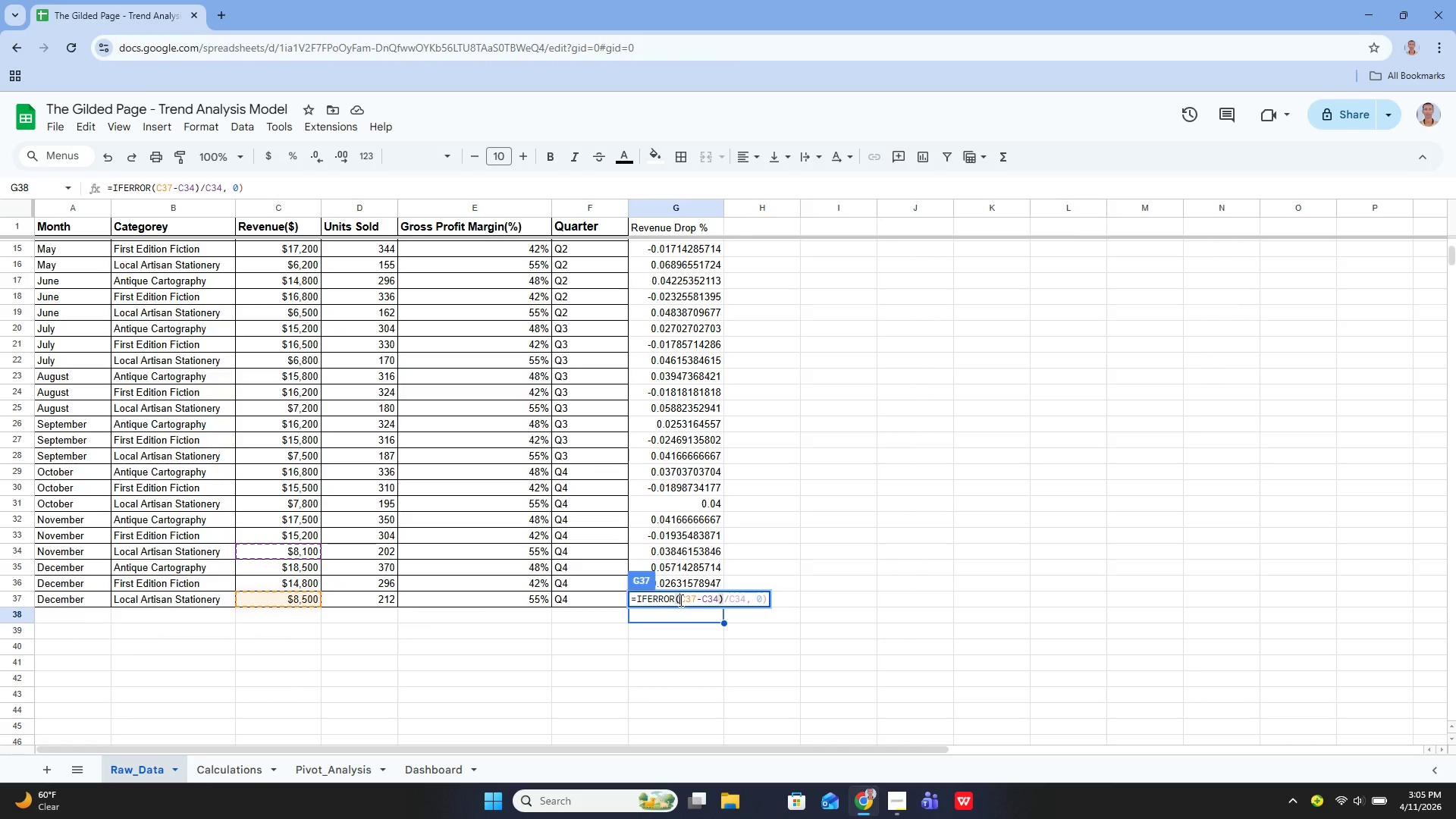 
key(Shift+9)
 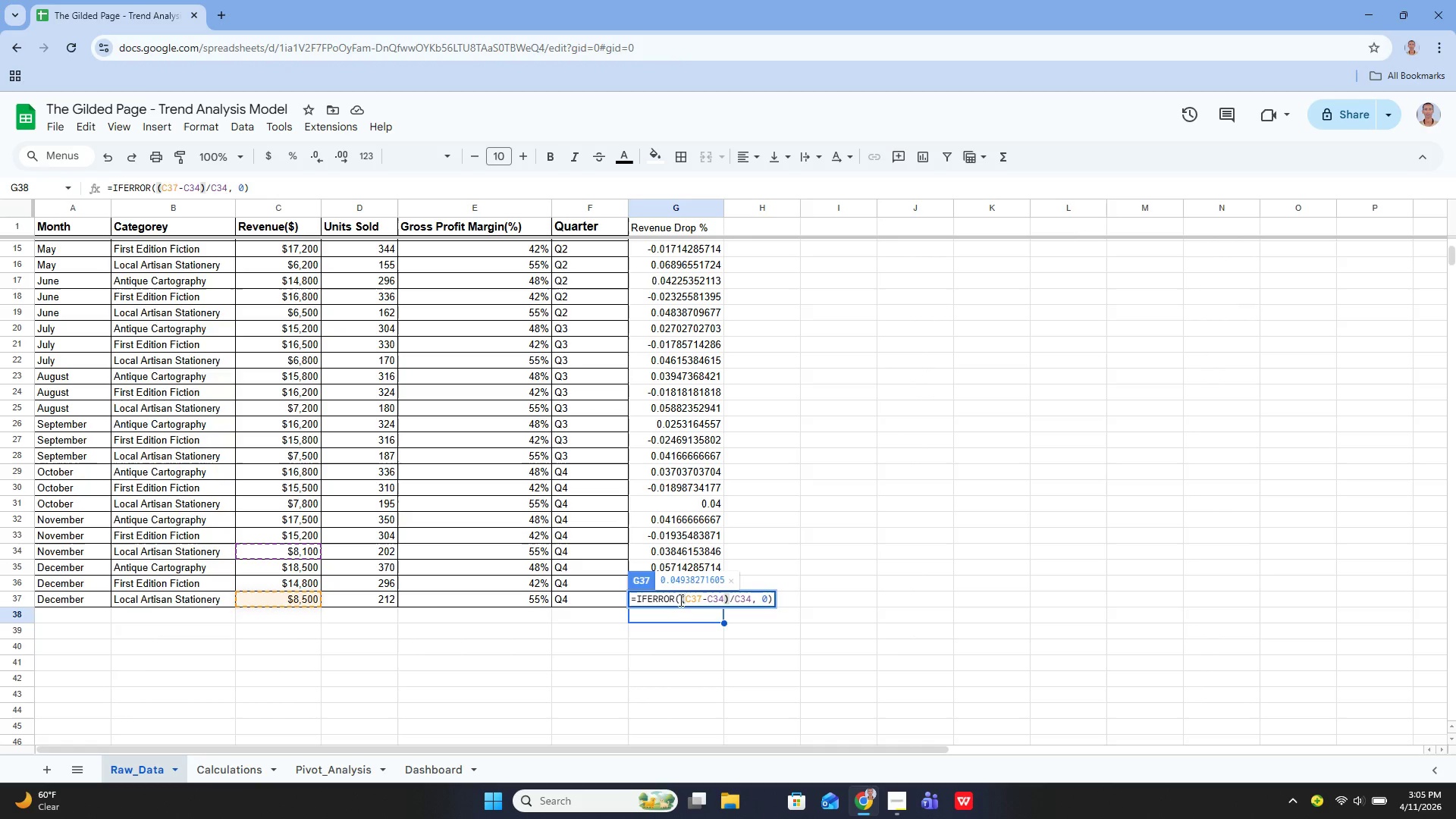 
key(Enter)
 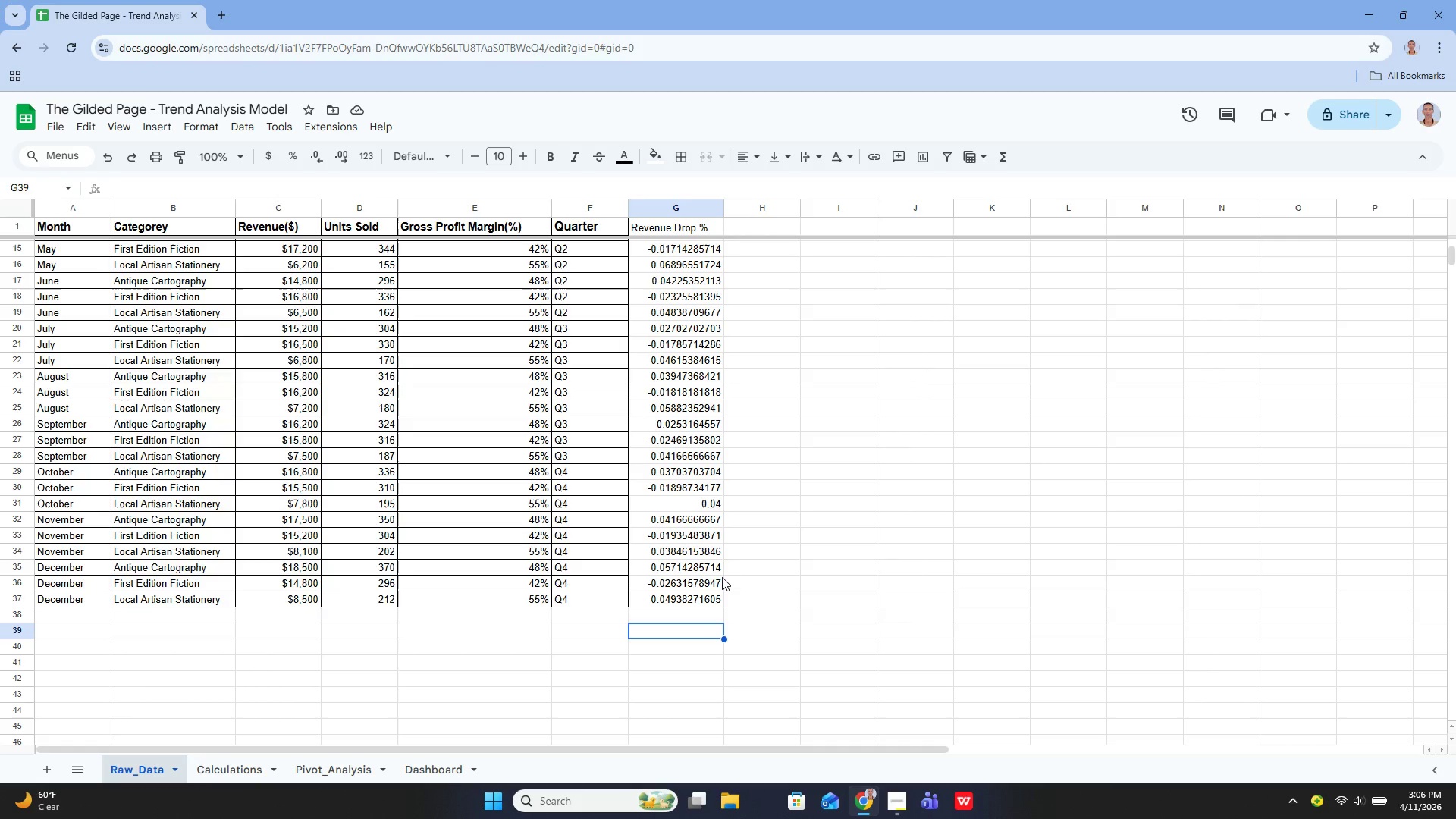 
wait(21.58)
 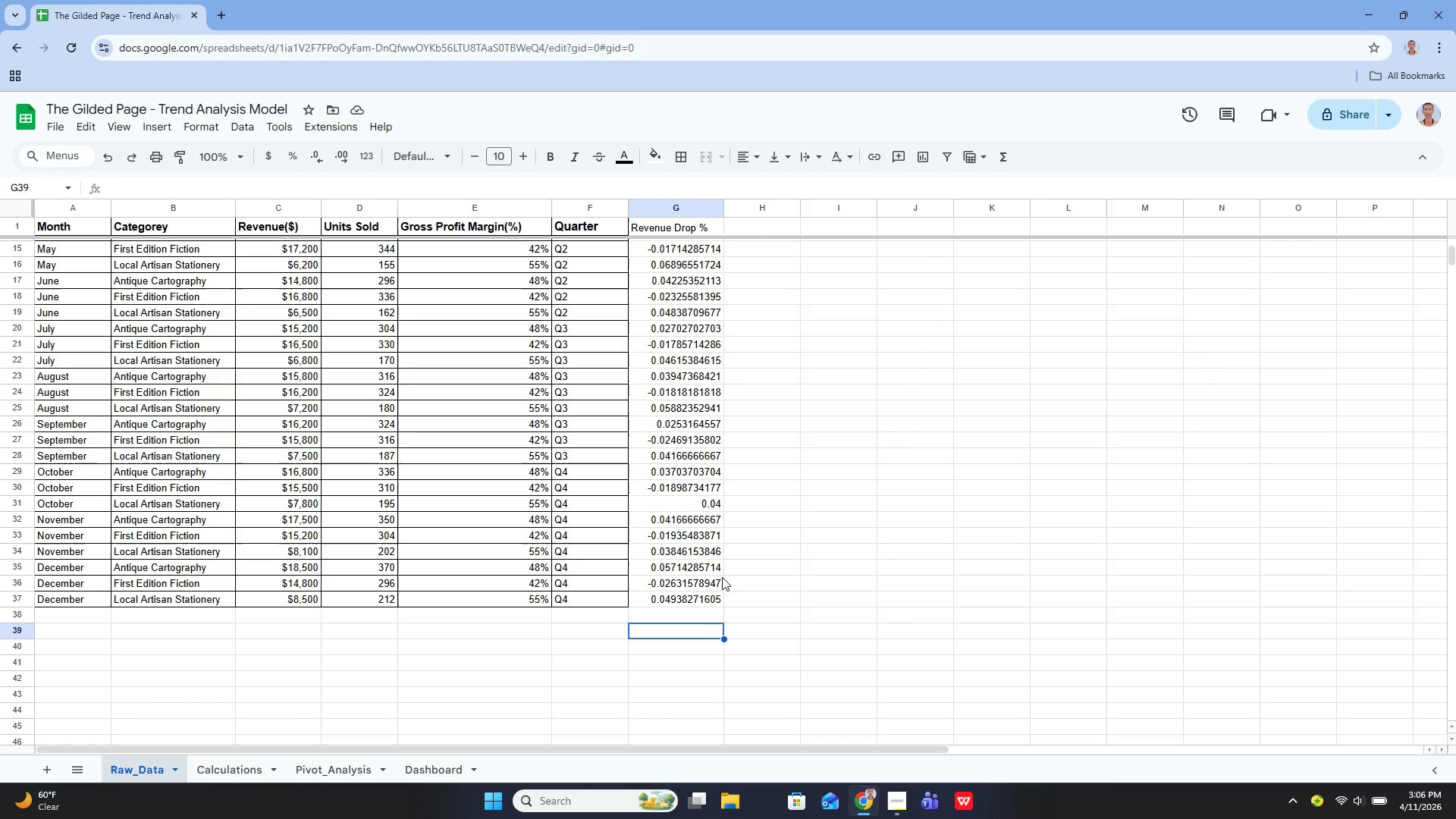 
left_click([695, 600])
 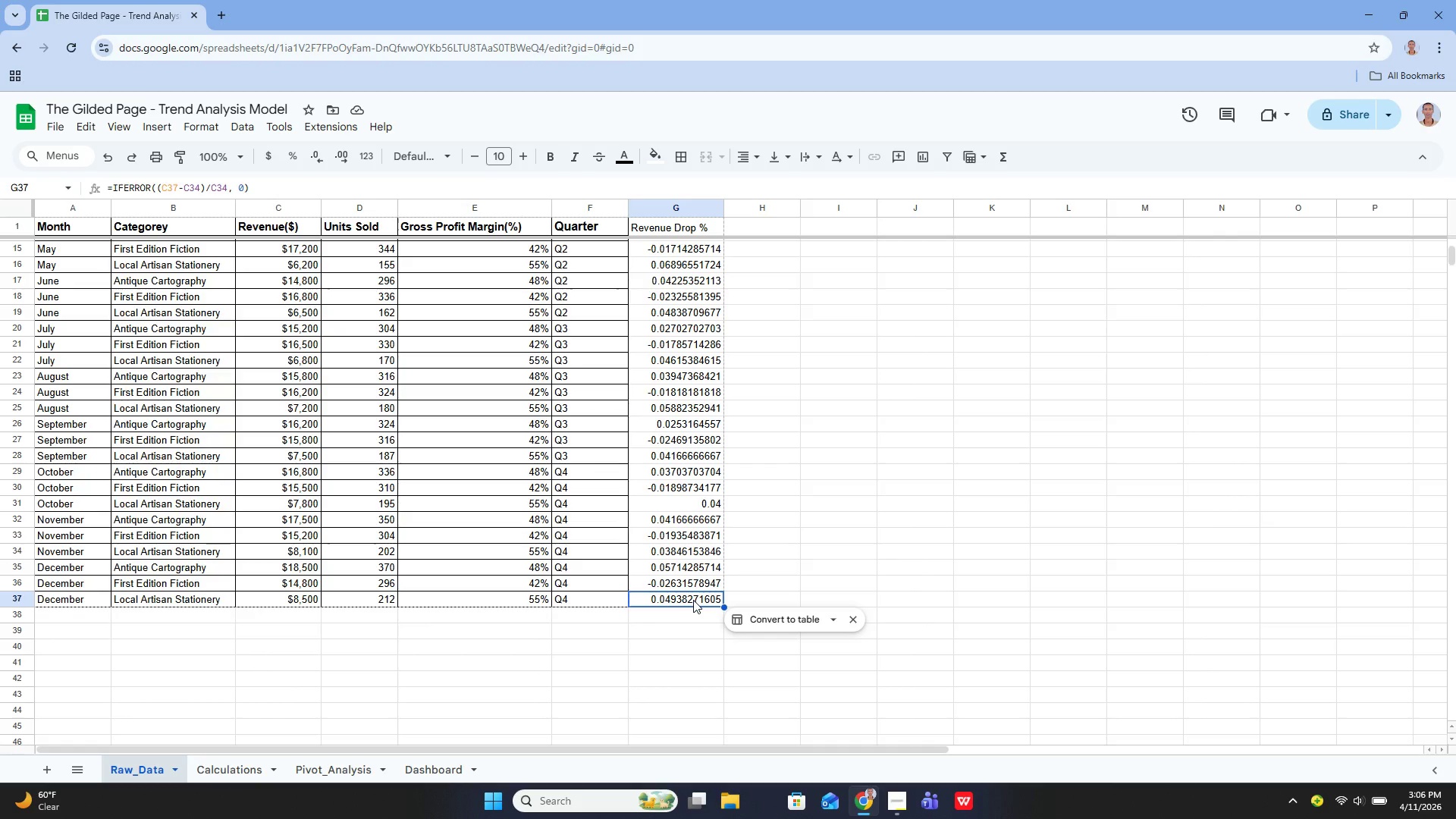 
left_click_drag(start_coordinate=[693, 600], to_coordinate=[704, 253])
 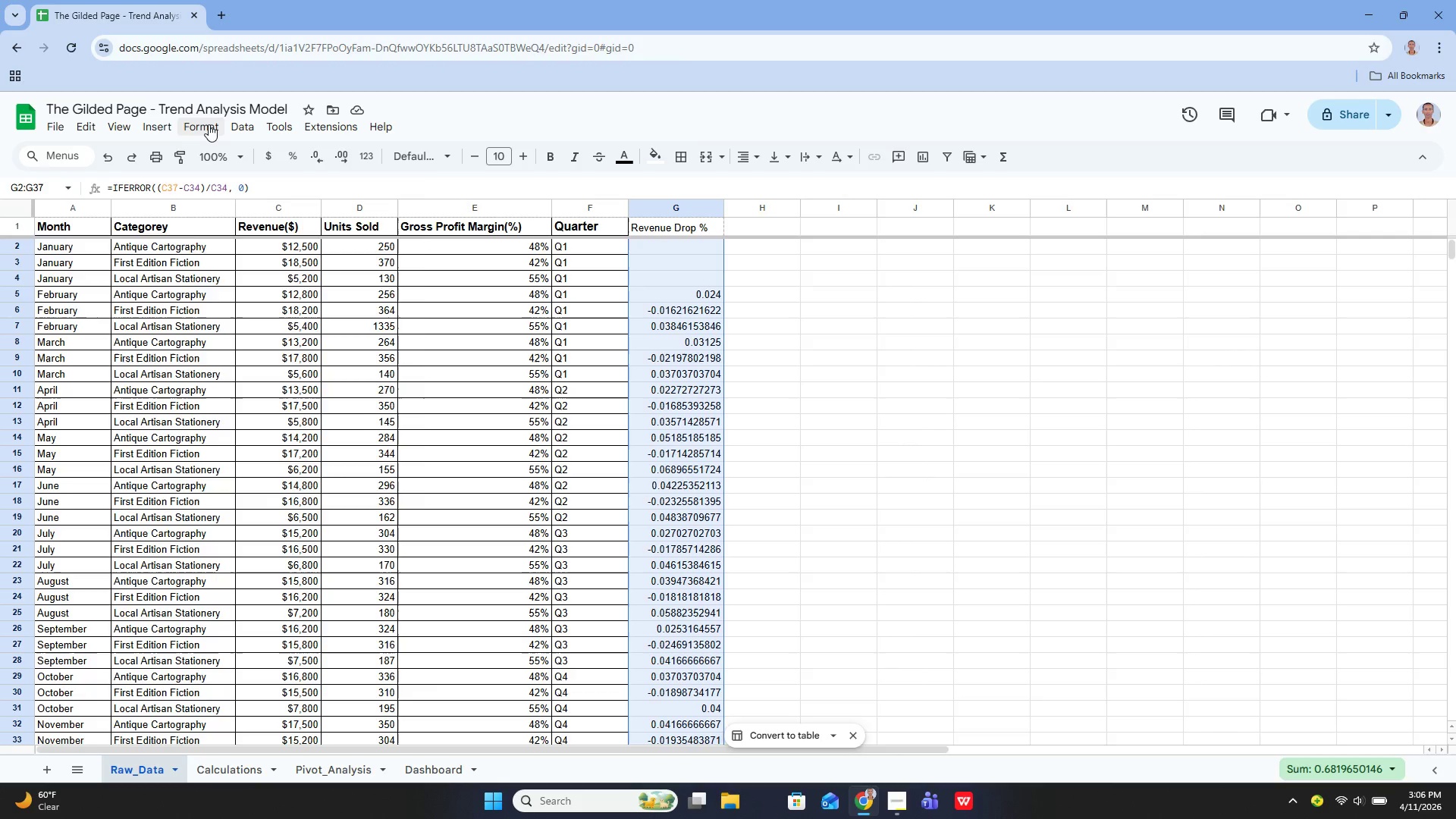 
left_click([203, 124])
 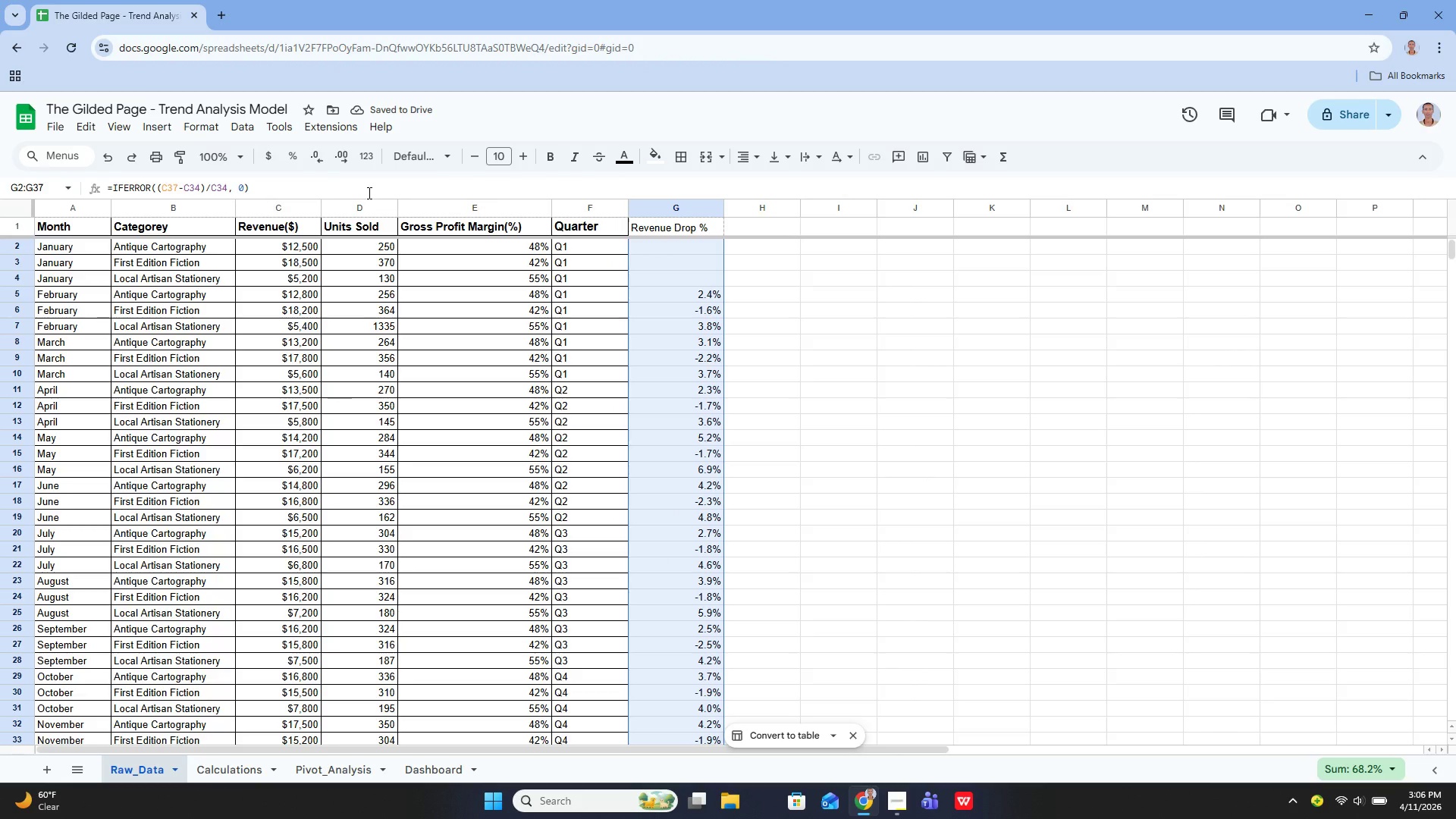 
wait(13.62)
 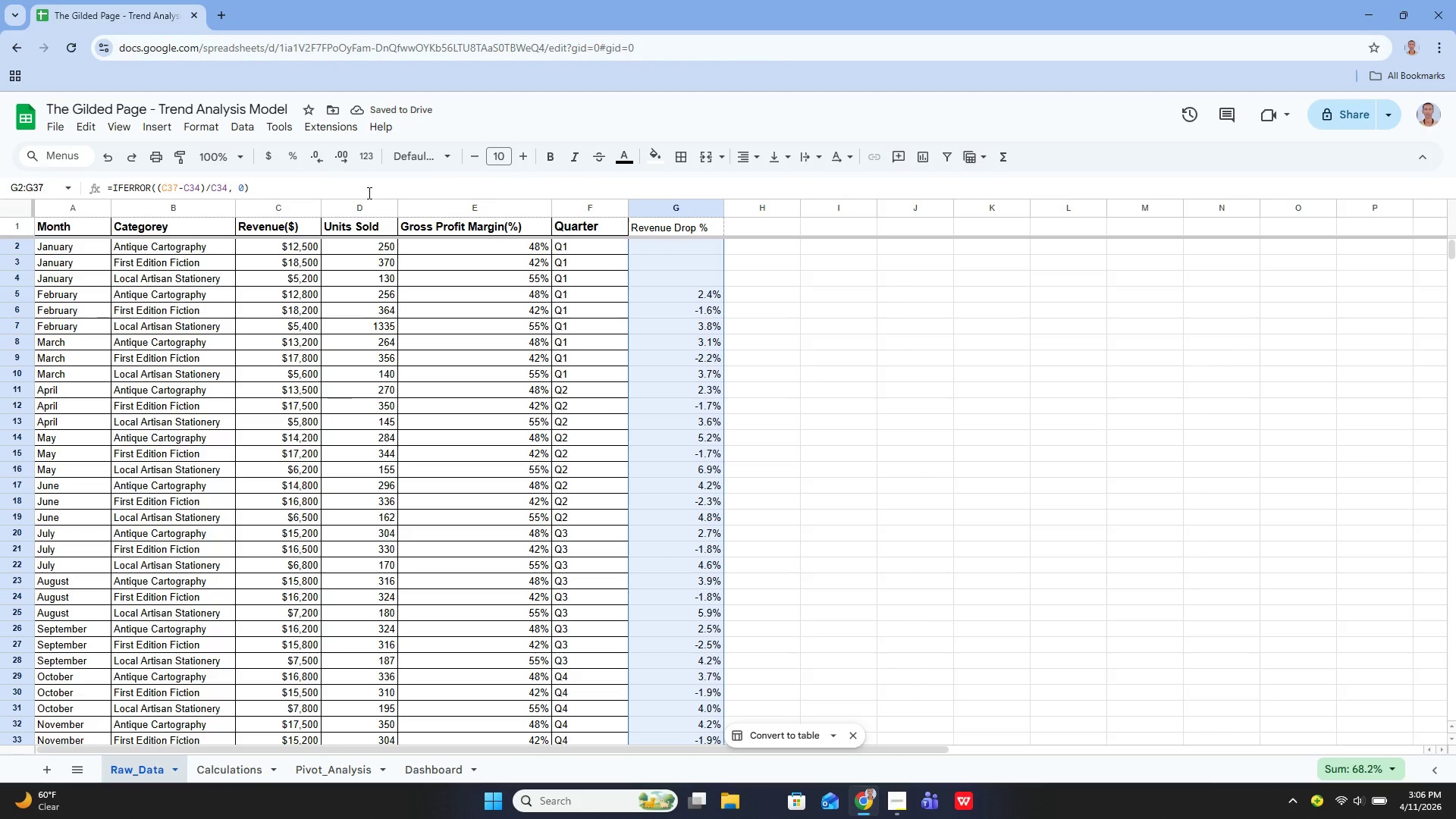 
left_click([345, 158])
 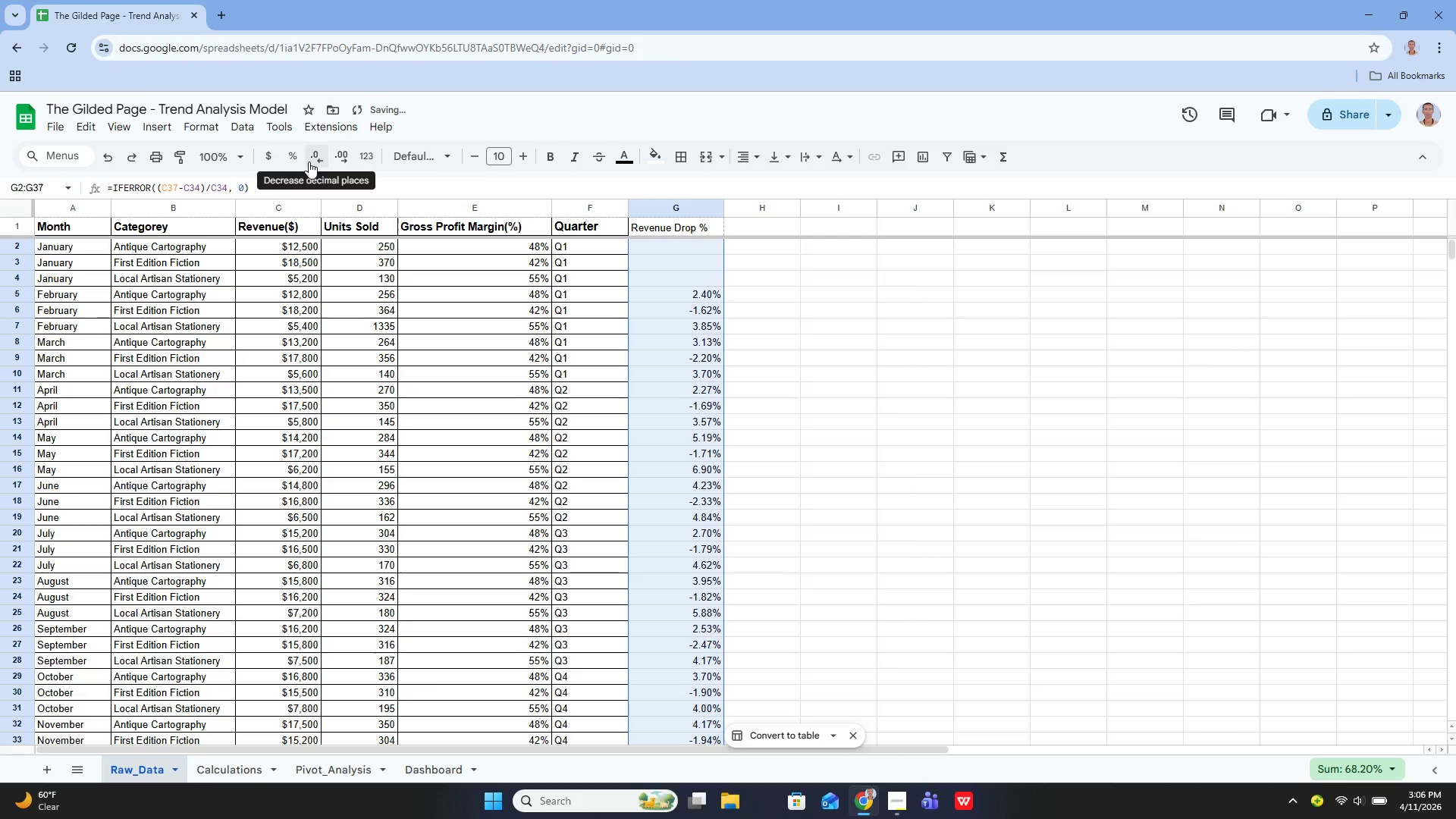 
left_click([309, 162])
 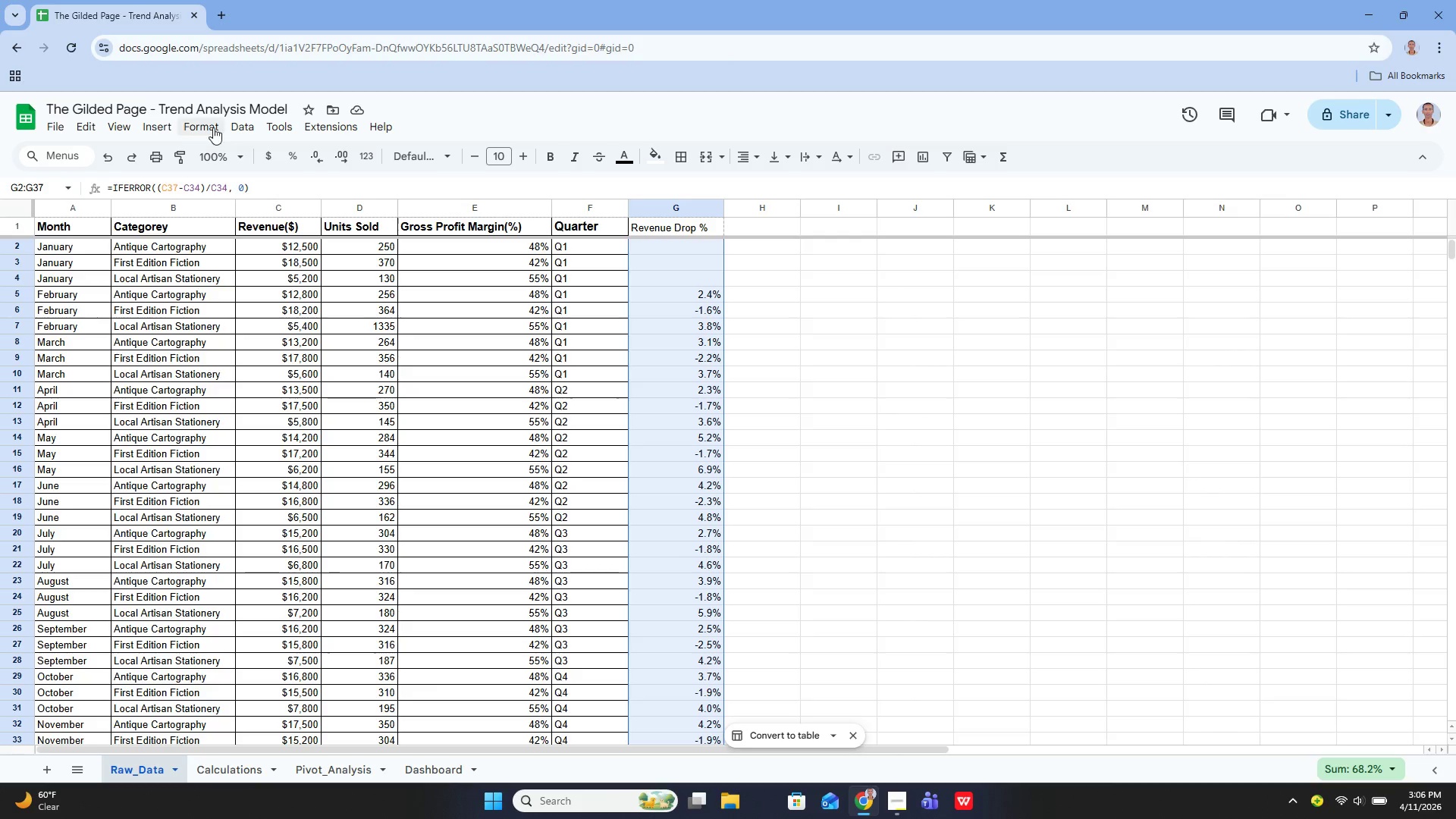 
wait(7.89)
 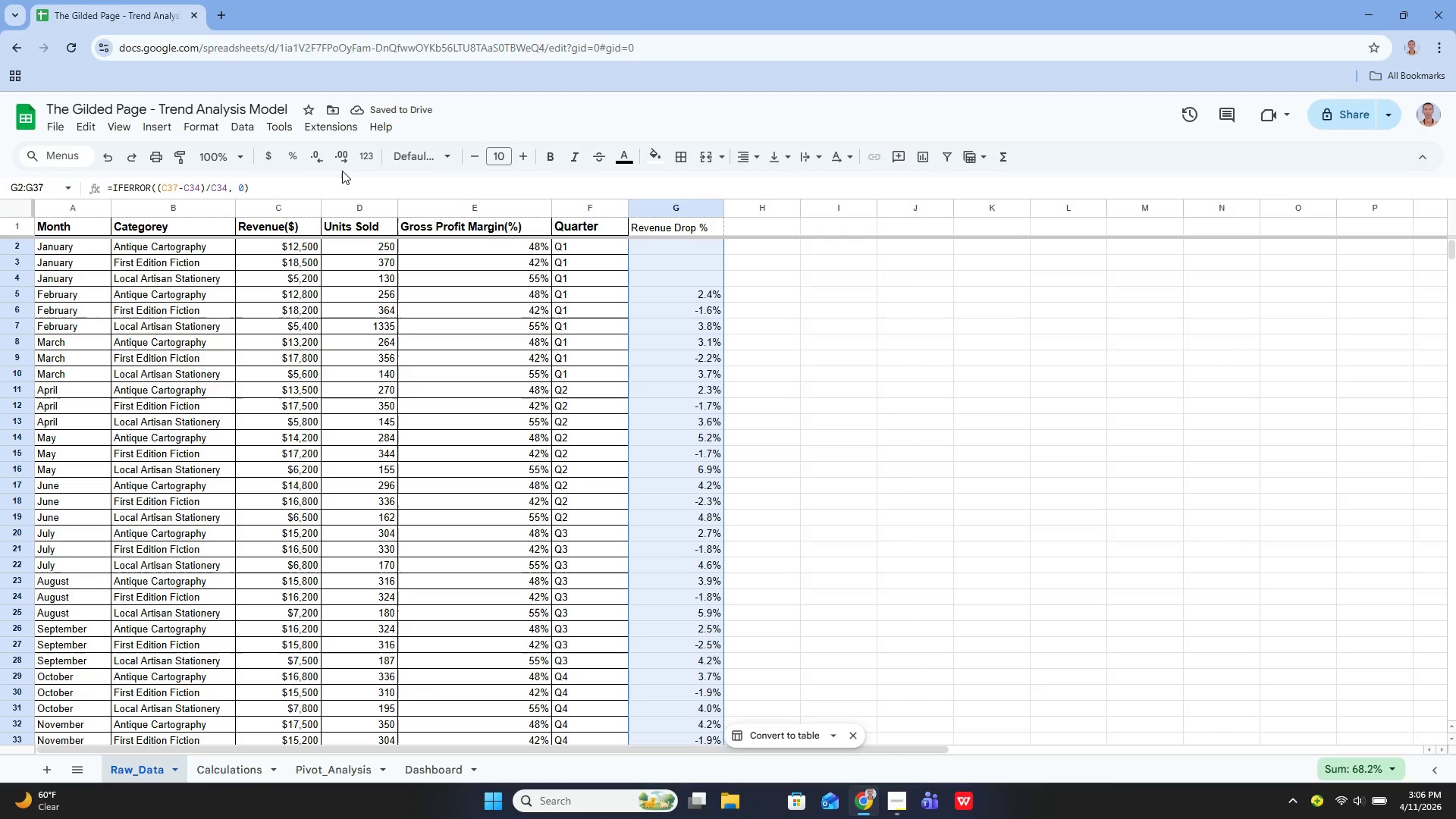 
left_click([258, 425])
 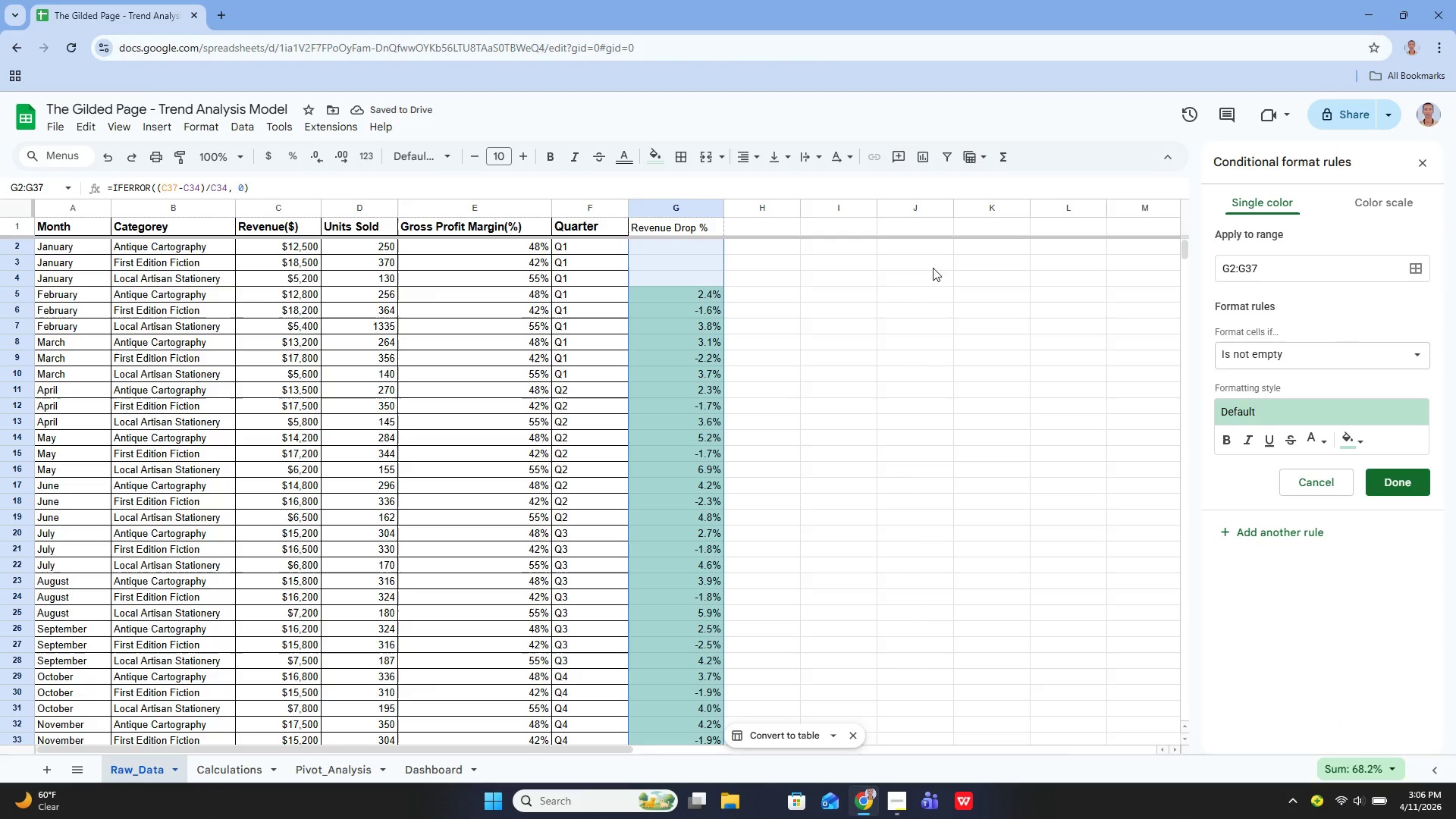 
mouse_move([1148, 236])
 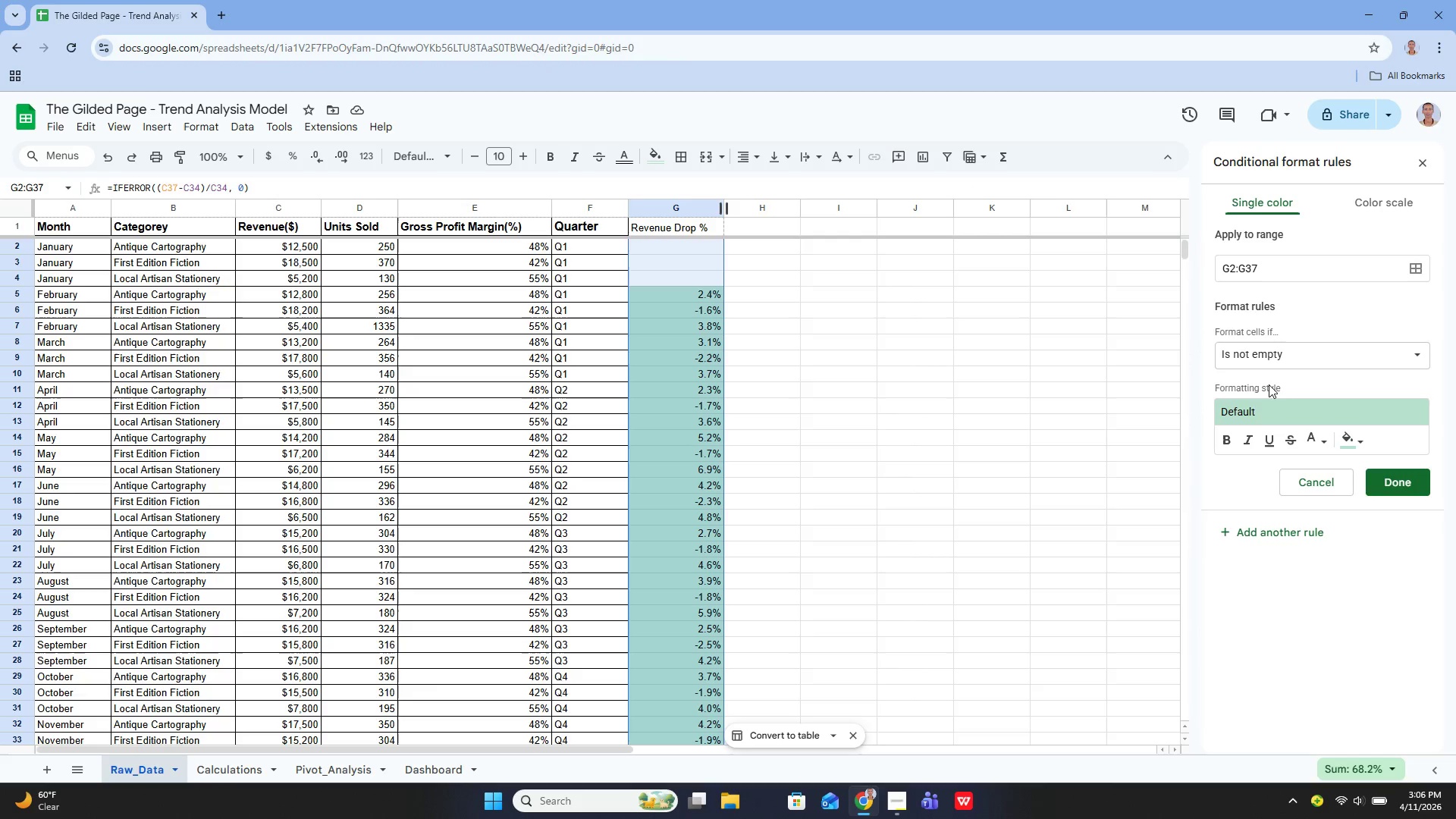 
left_click([1273, 359])
 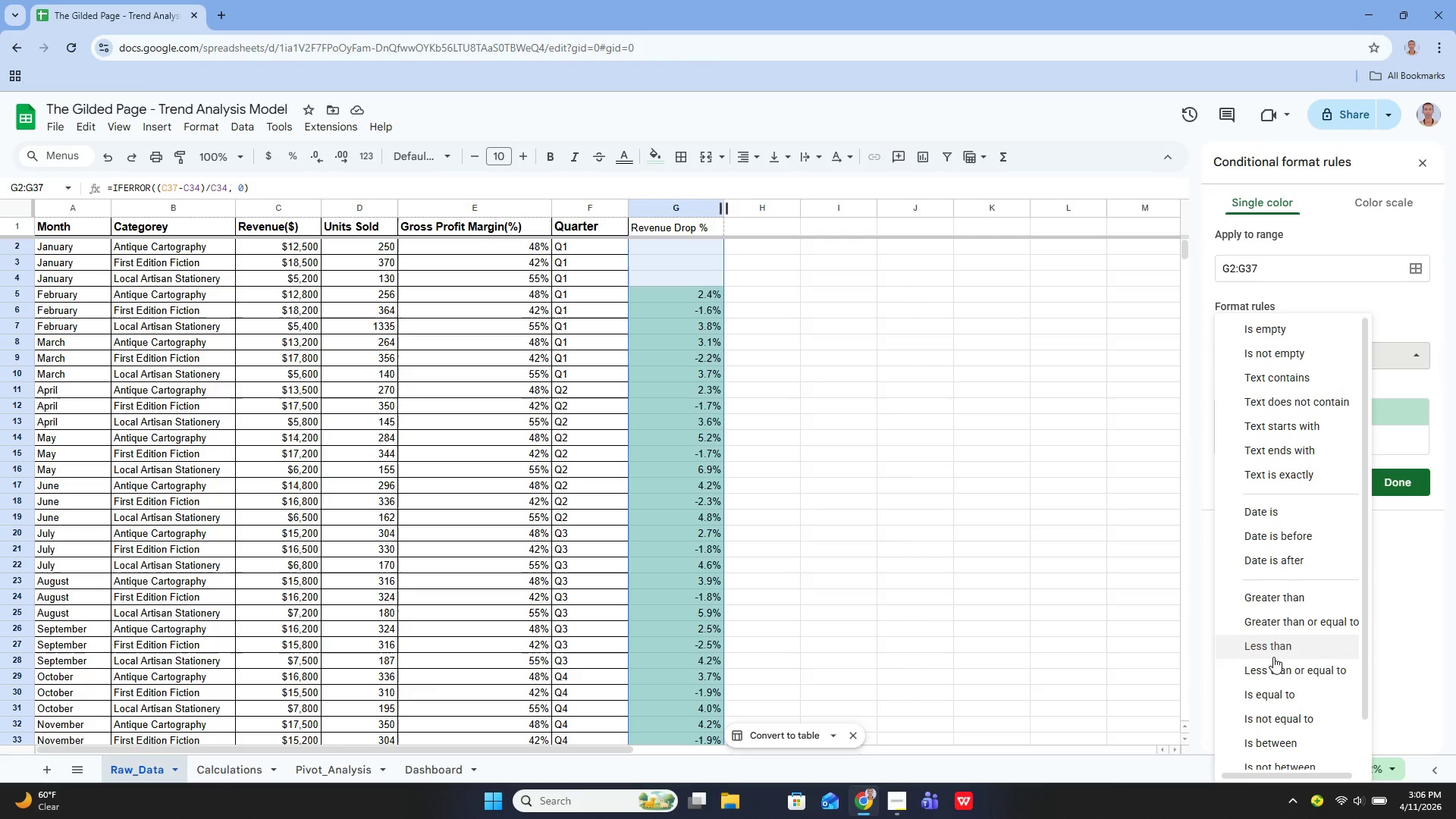 
left_click([1266, 642])
 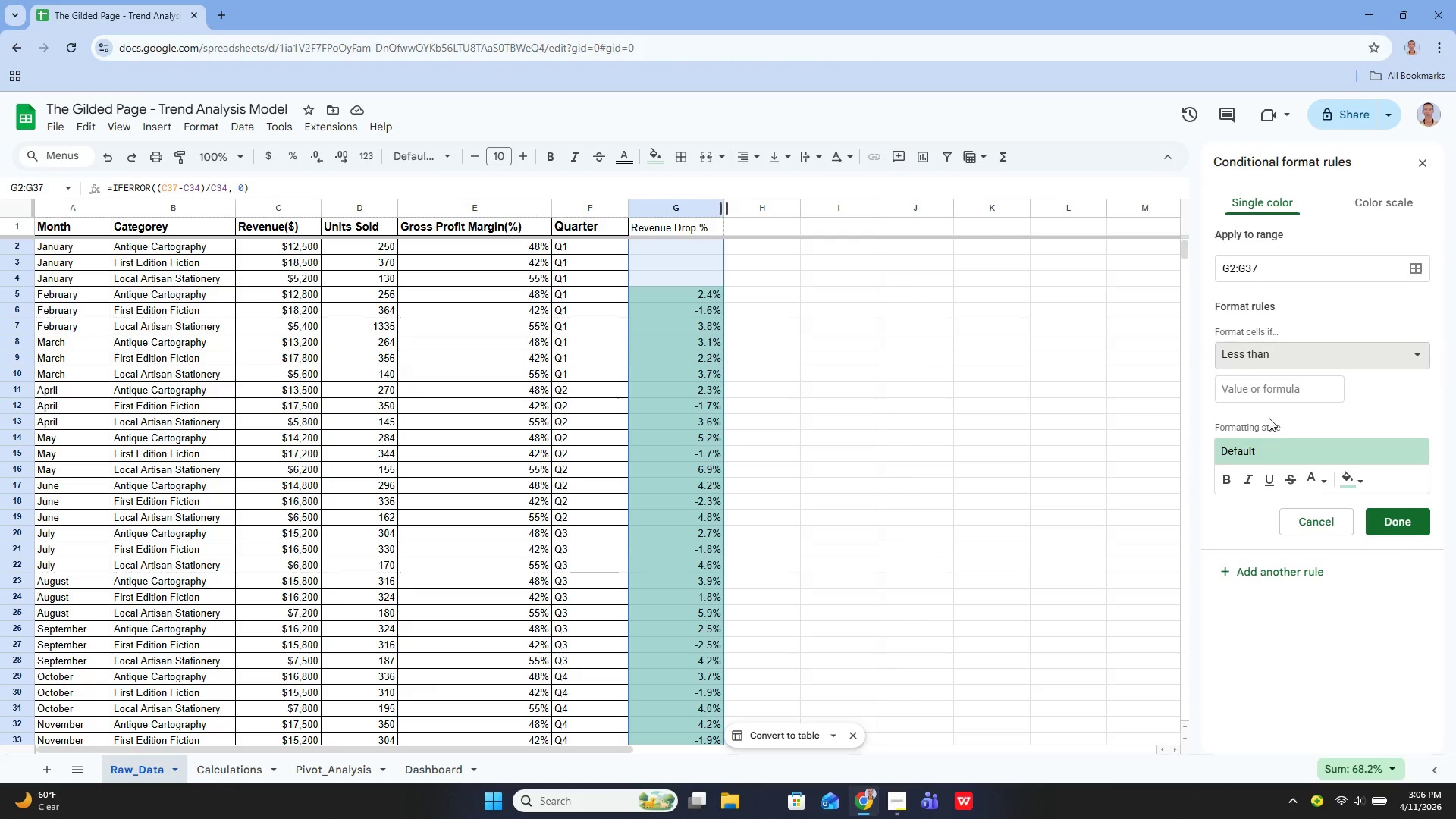 
left_click([1268, 388])
 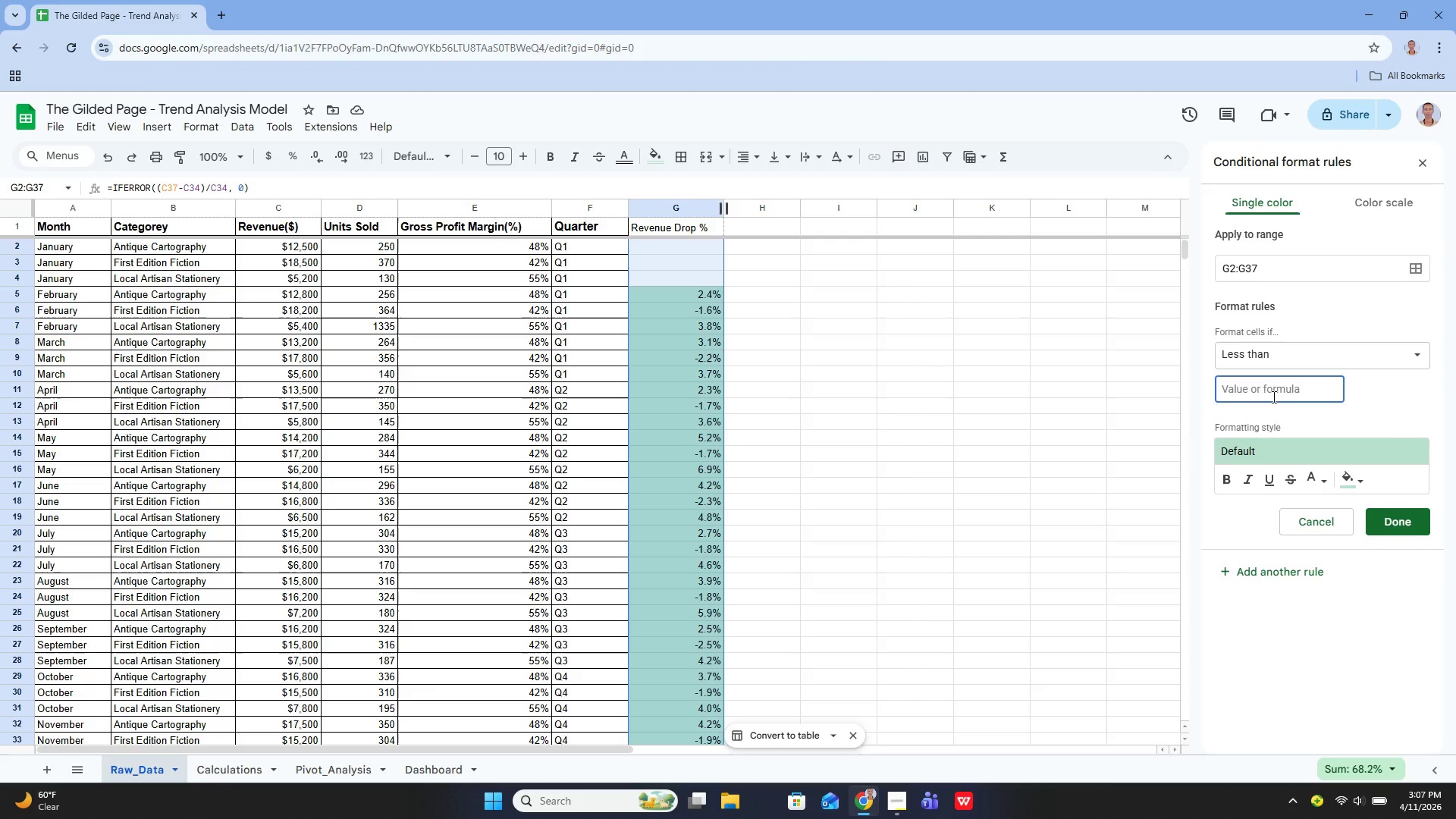 
key(Minus)
 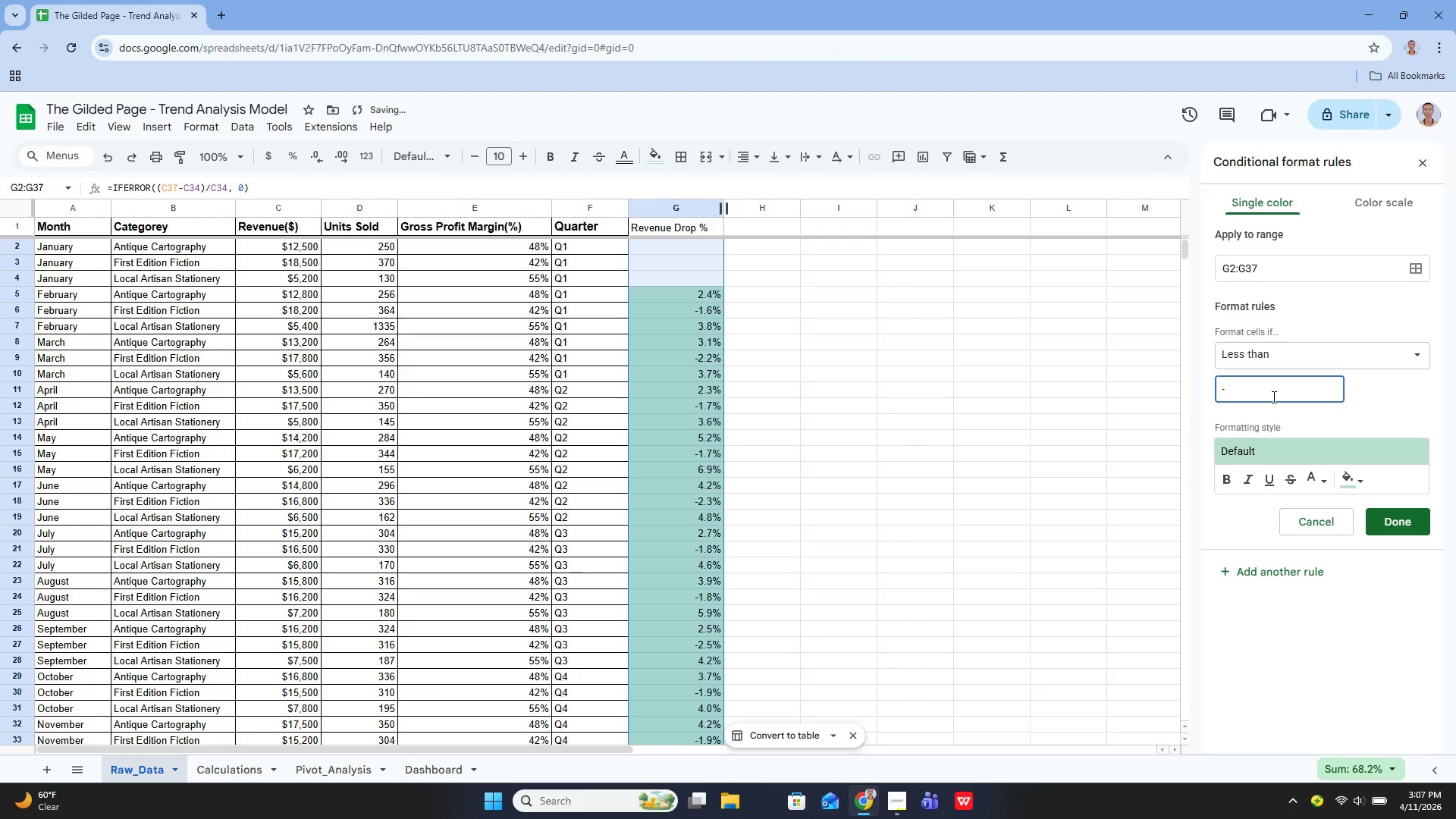 
key(0)
 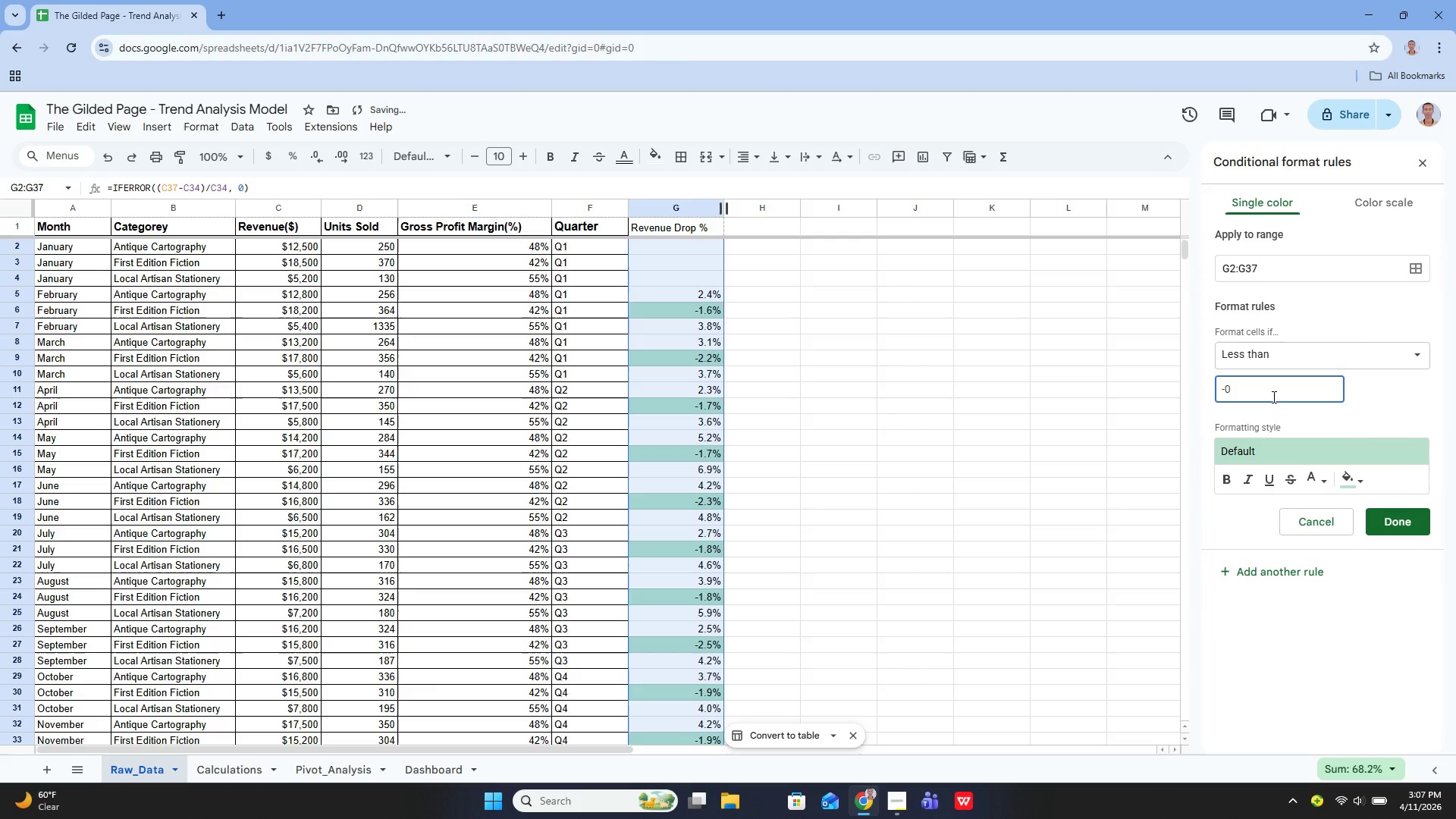 
key(Period)
 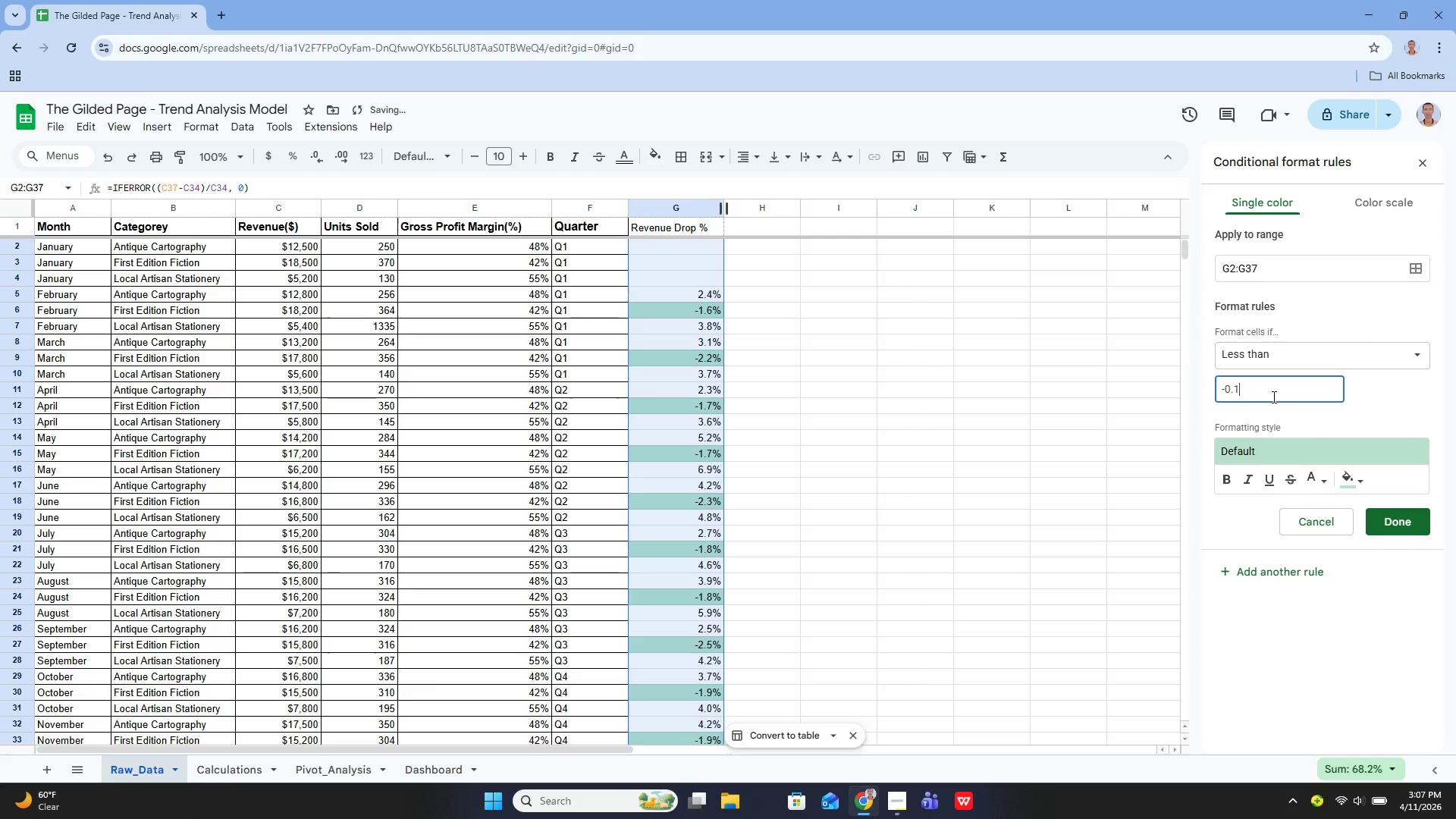 
key(1)
 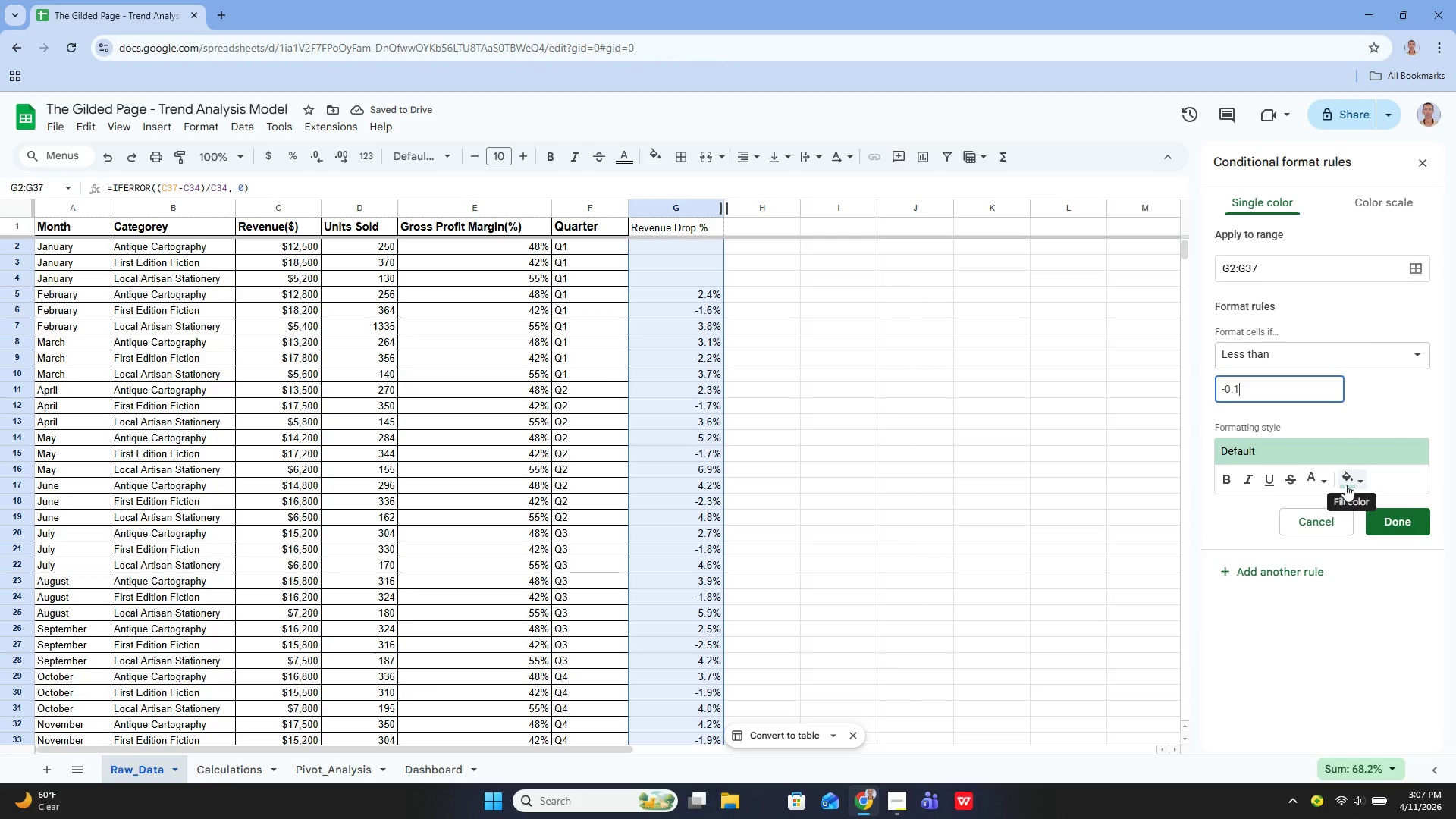 
wait(5.92)
 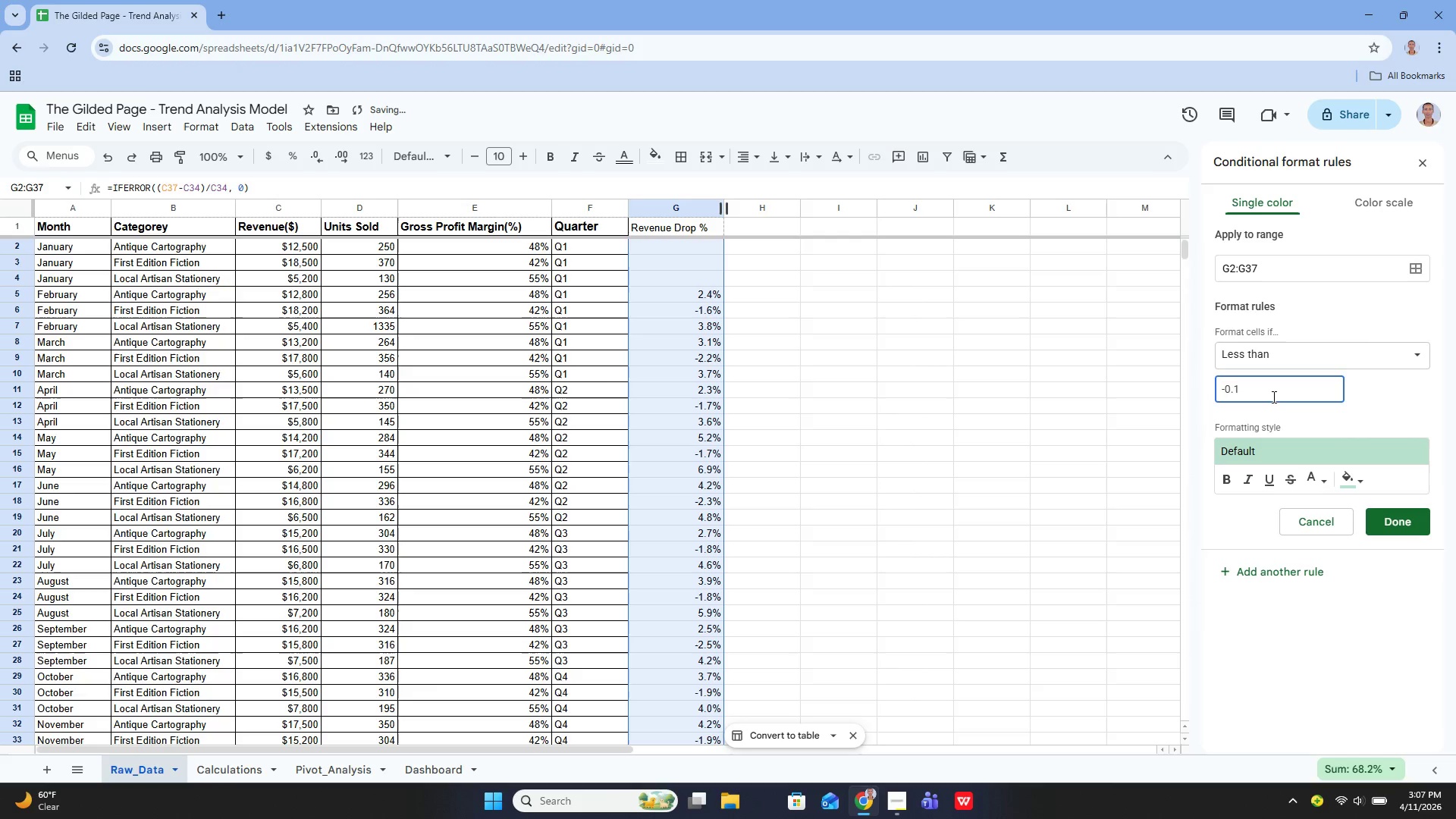 
left_click([1213, 547])
 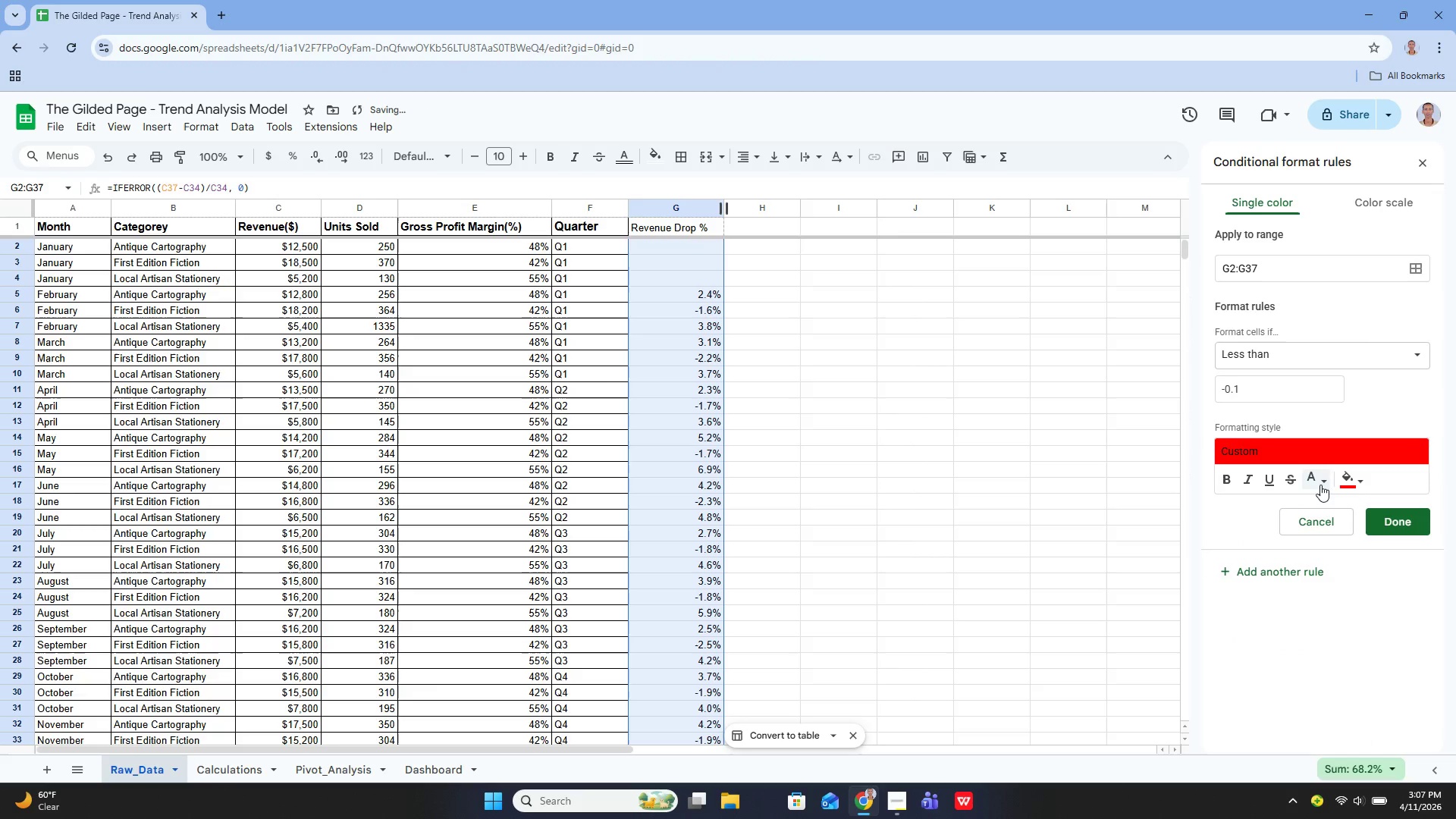 
left_click([1322, 482])
 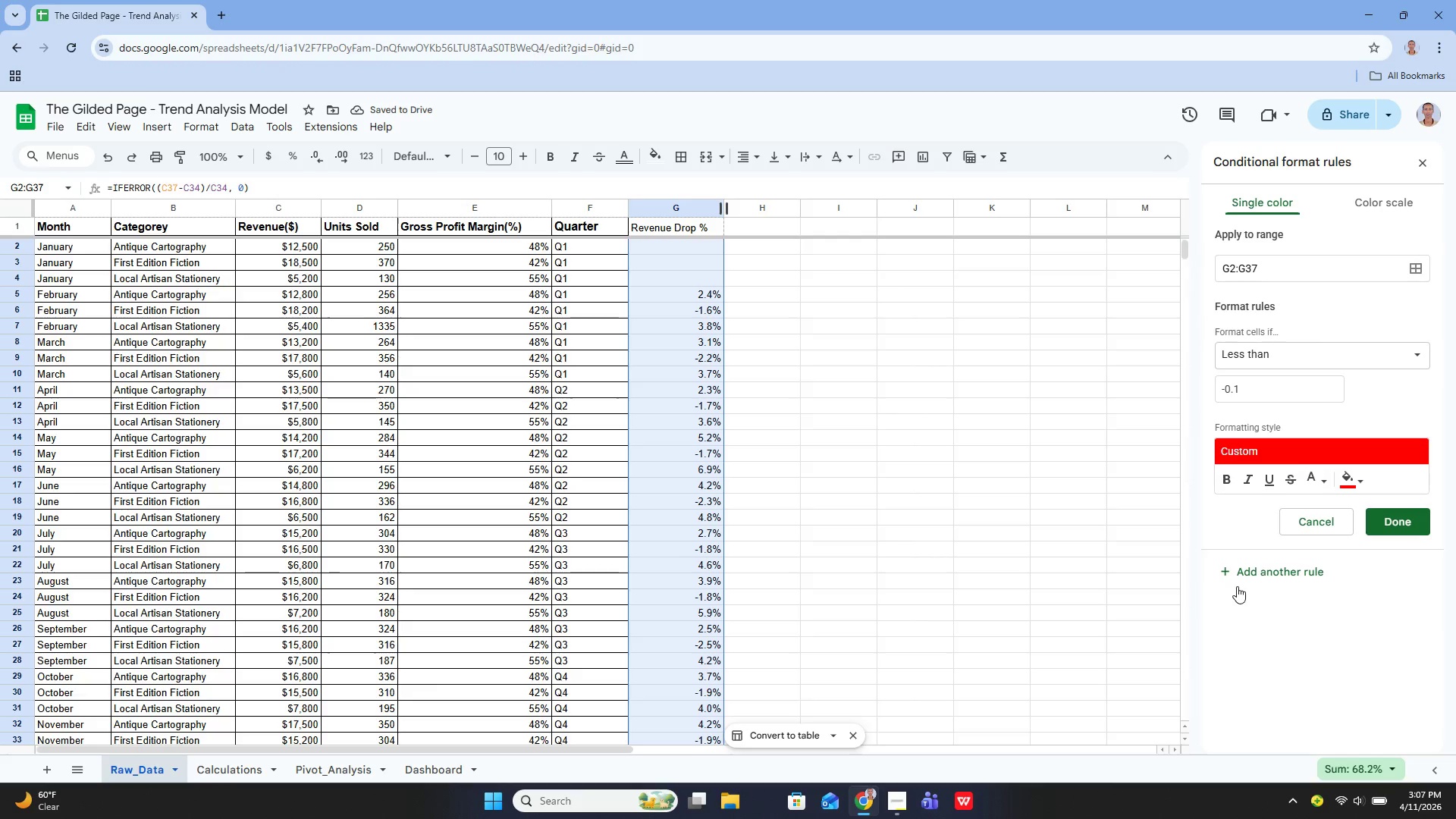 
wait(6.38)
 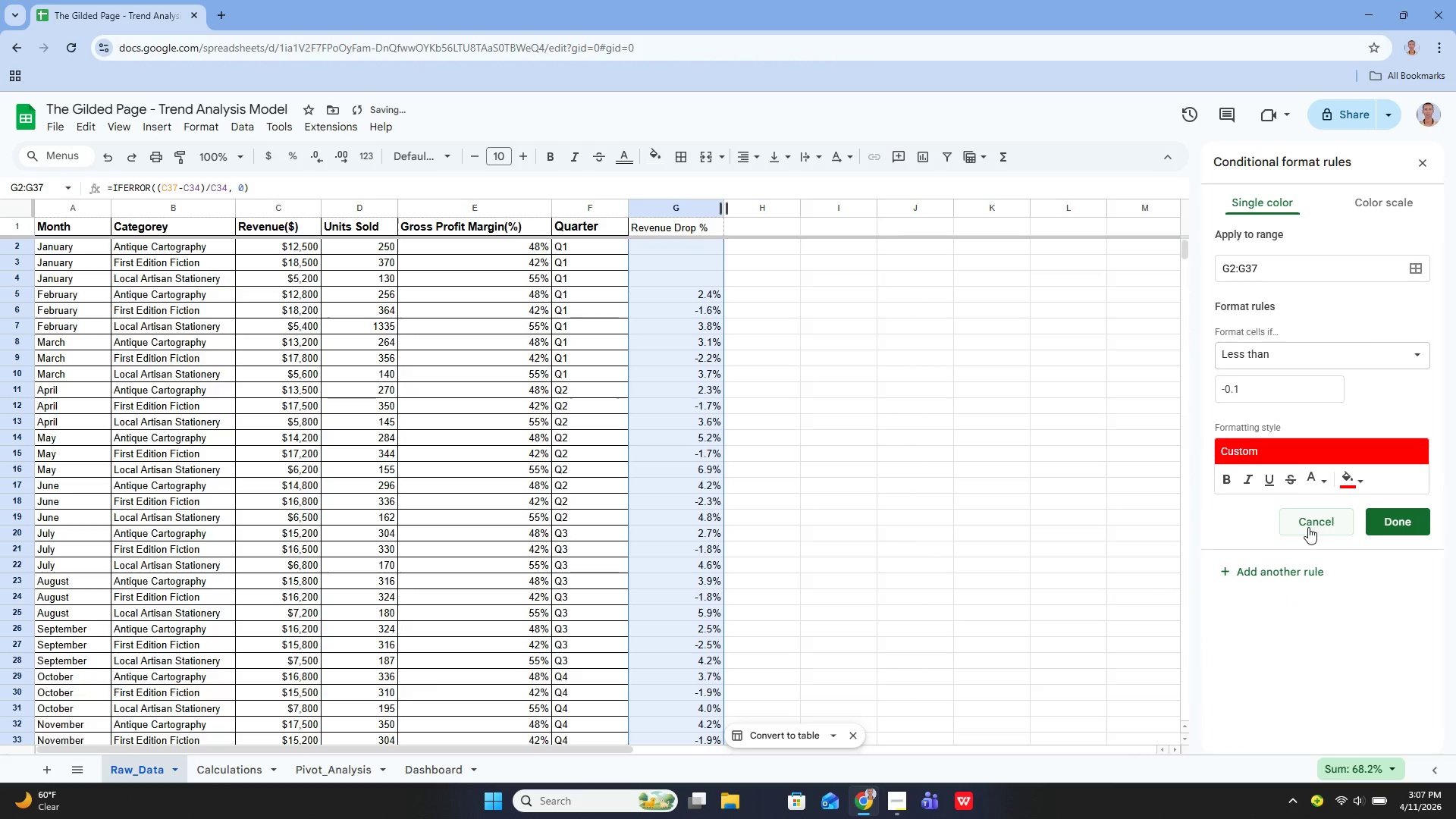 
left_click([1385, 521])
 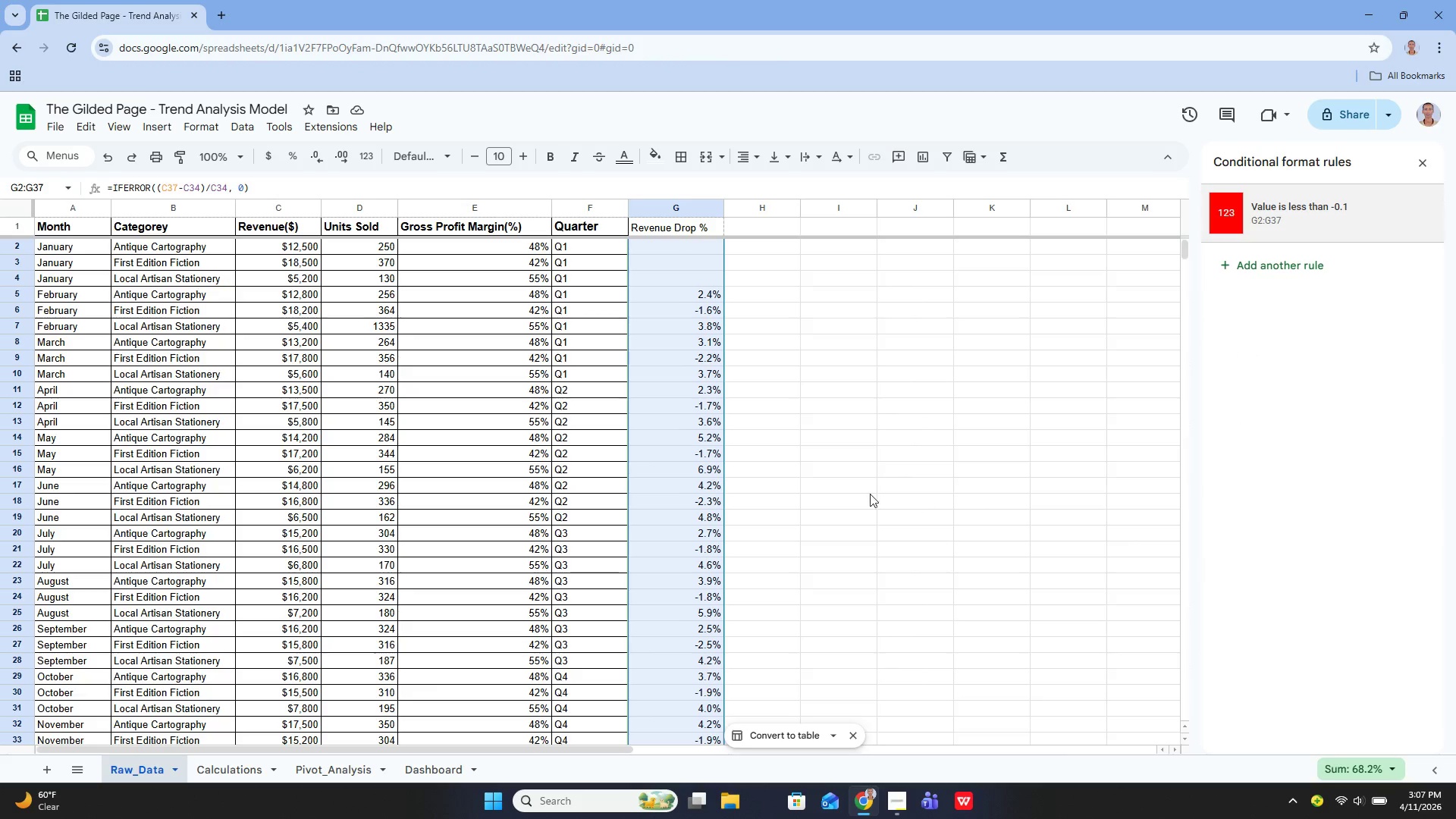 
scroll: coordinate [865, 490], scroll_direction: down, amount: 2.0
 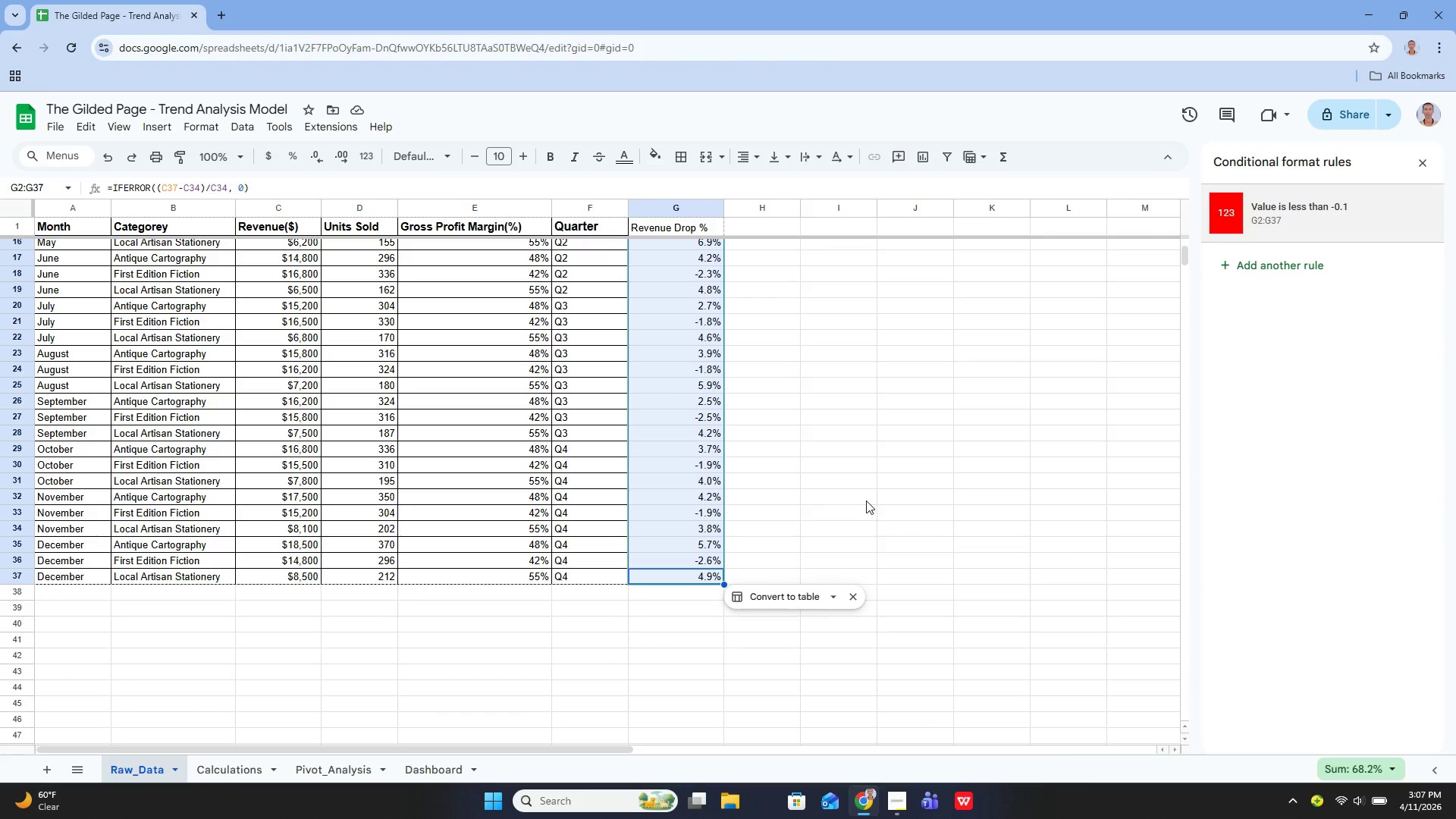 
scroll: coordinate [866, 504], scroll_direction: up, amount: 2.0
 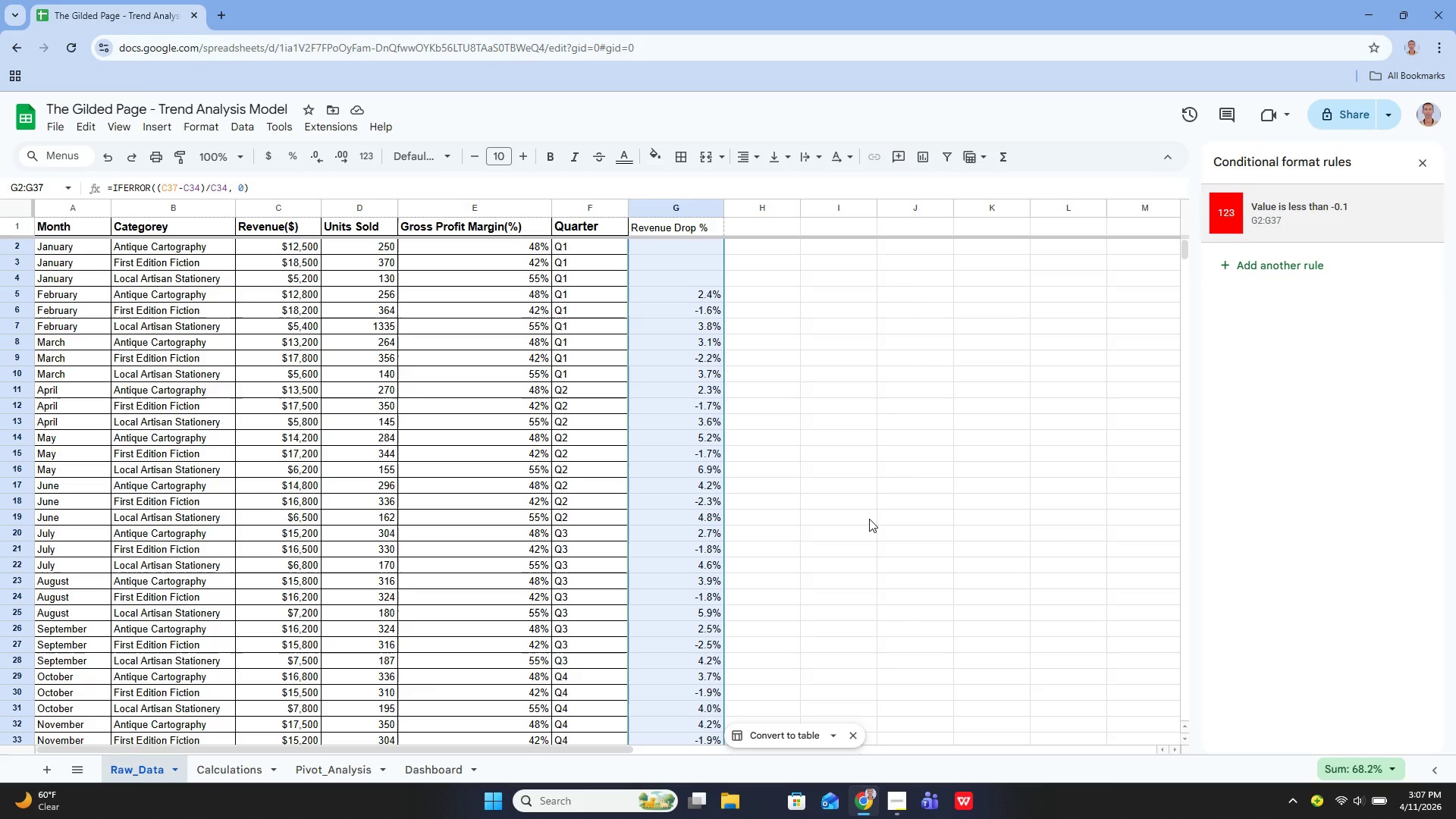 
scroll: coordinate [867, 530], scroll_direction: down, amount: 1.0
 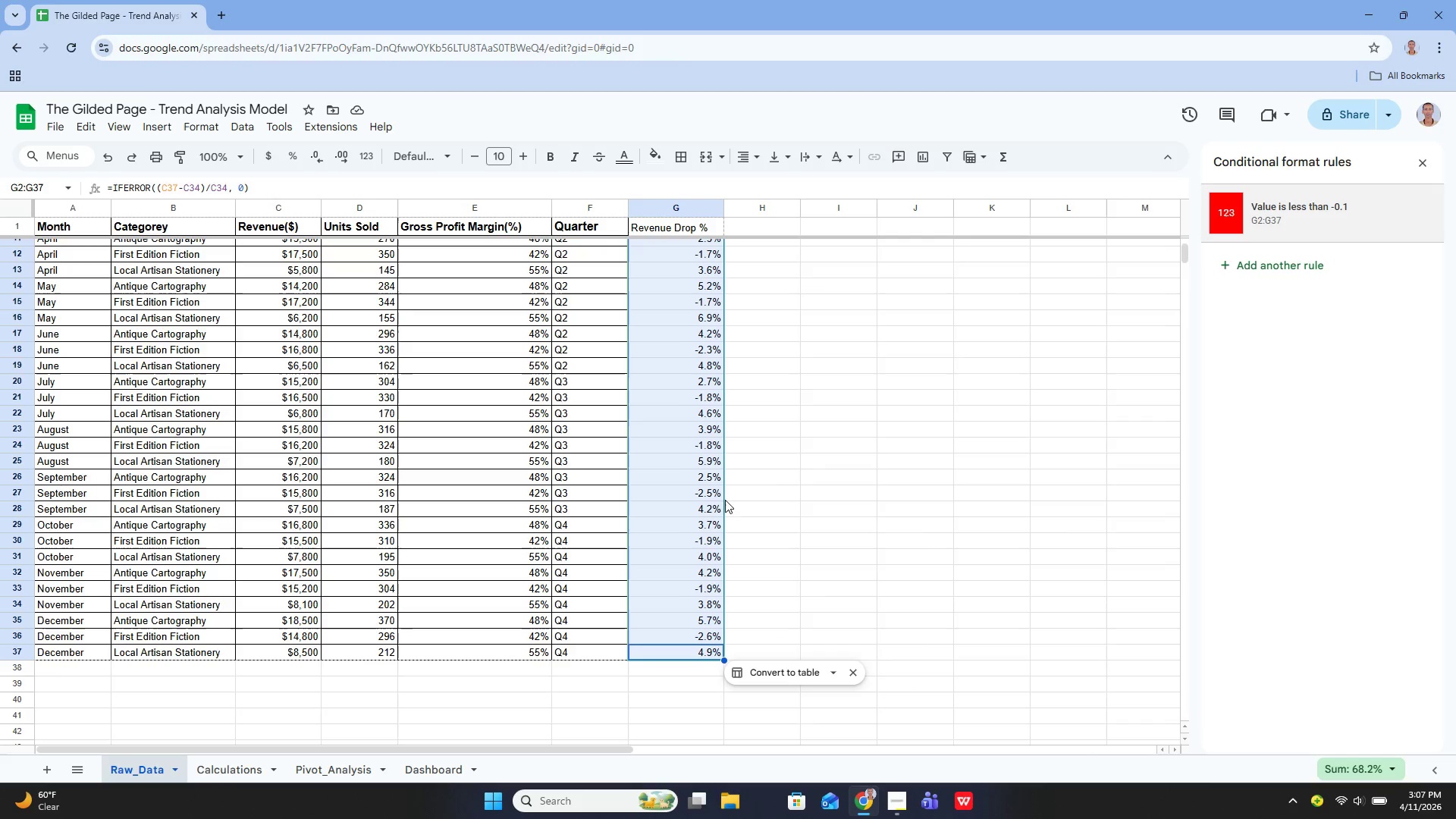 
left_click([716, 492])
 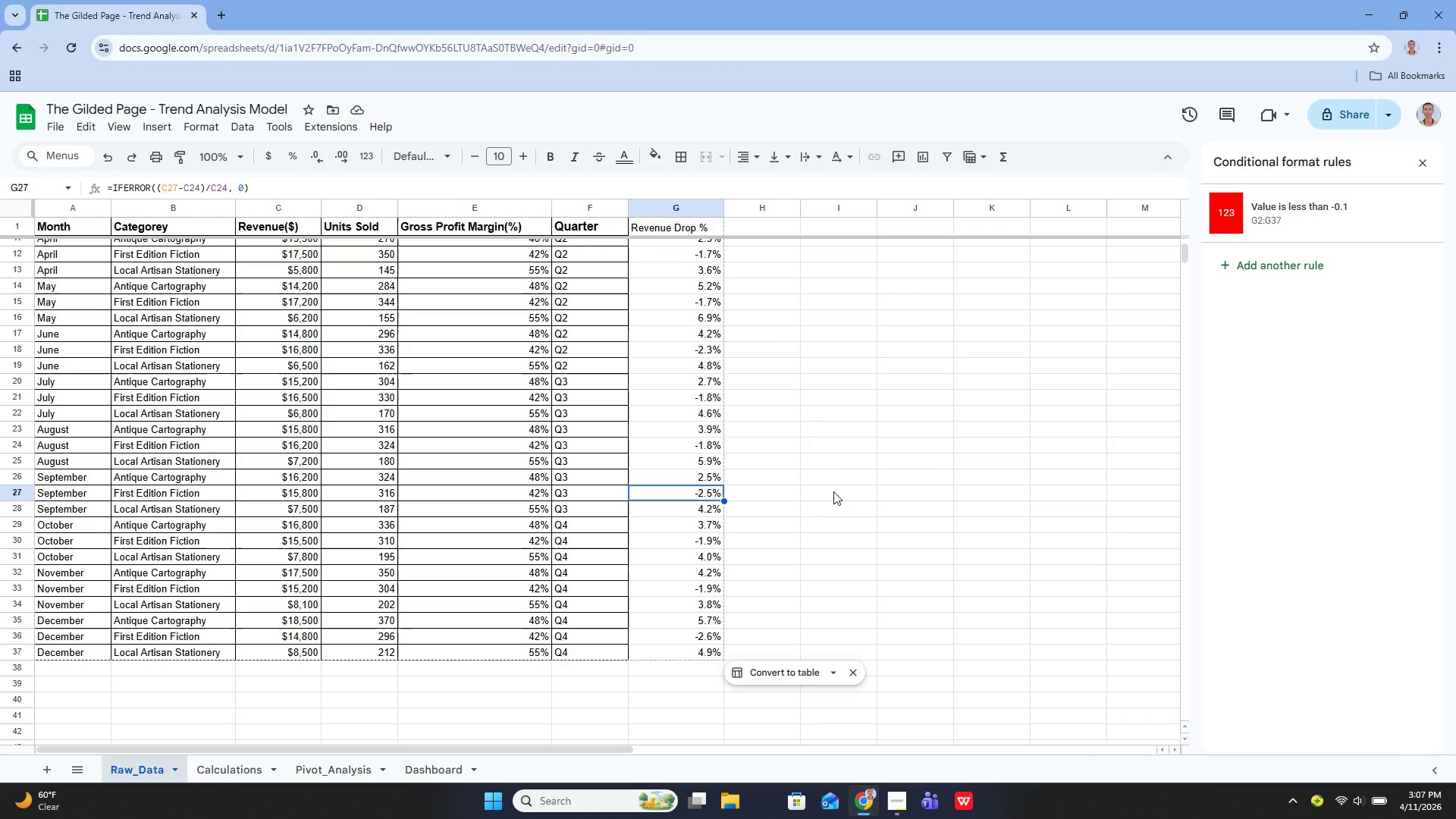 
scroll: coordinate [836, 493], scroll_direction: up, amount: 2.0
 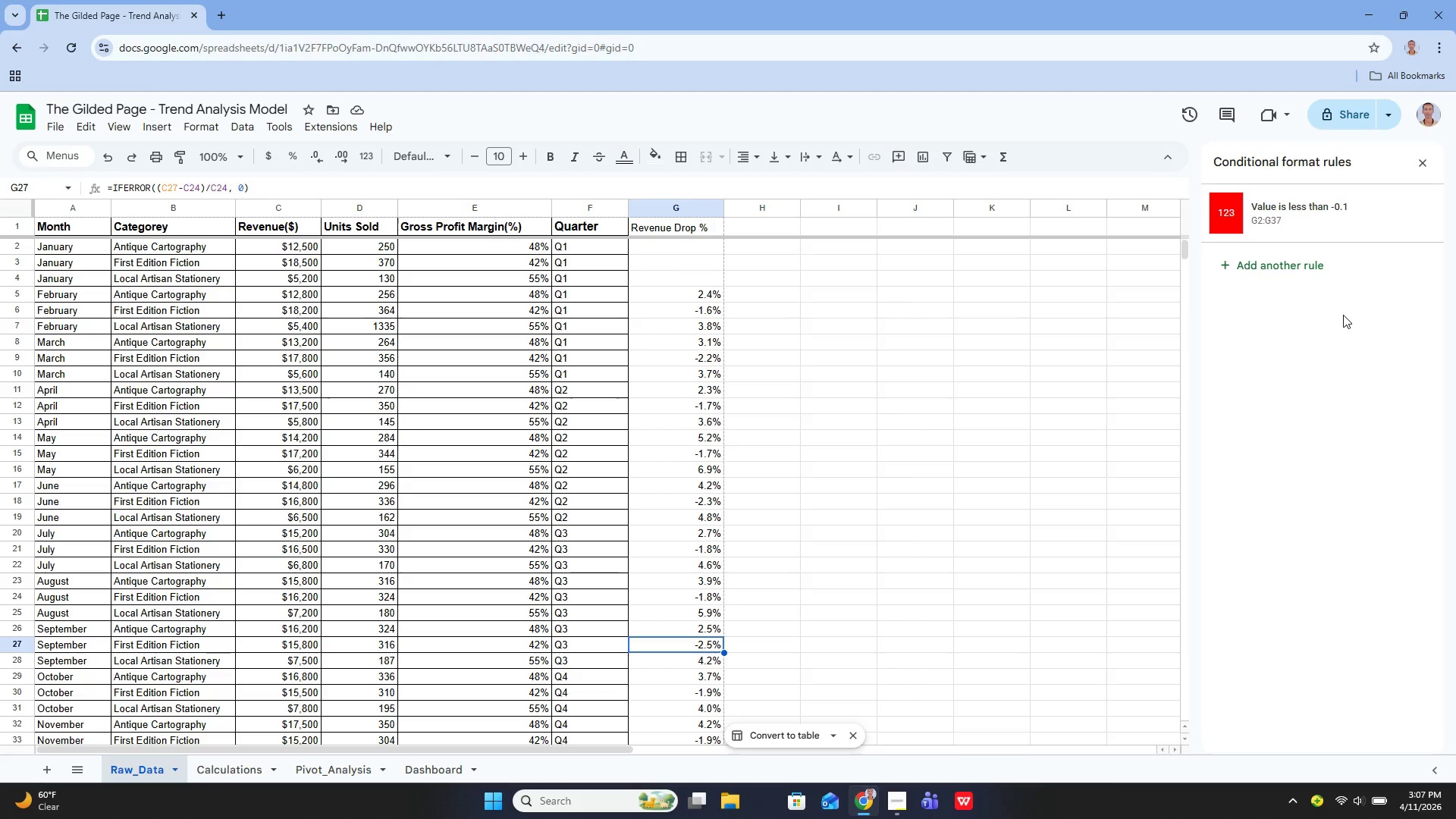 
wait(6.8)
 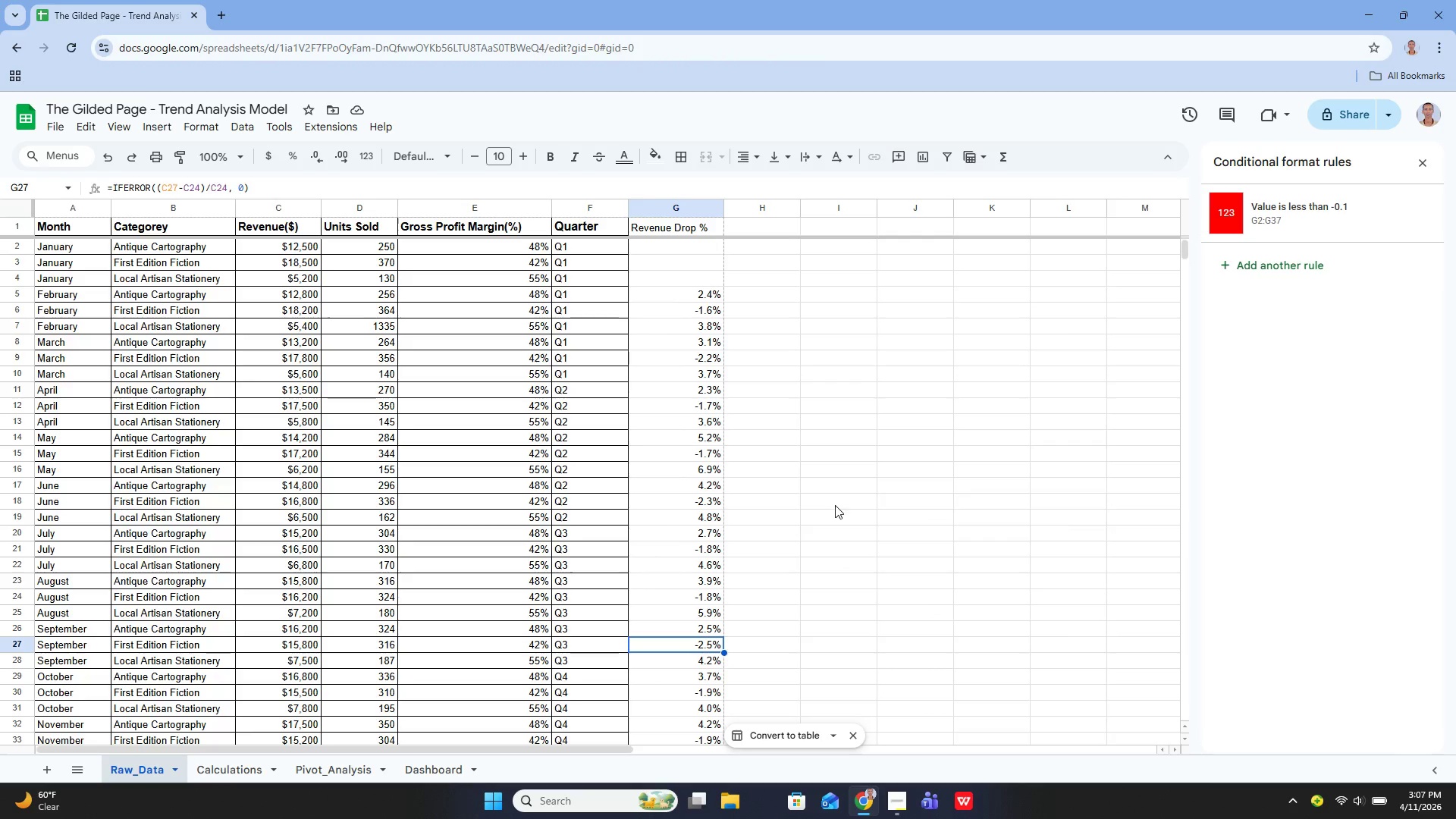 
left_click([1343, 225])
 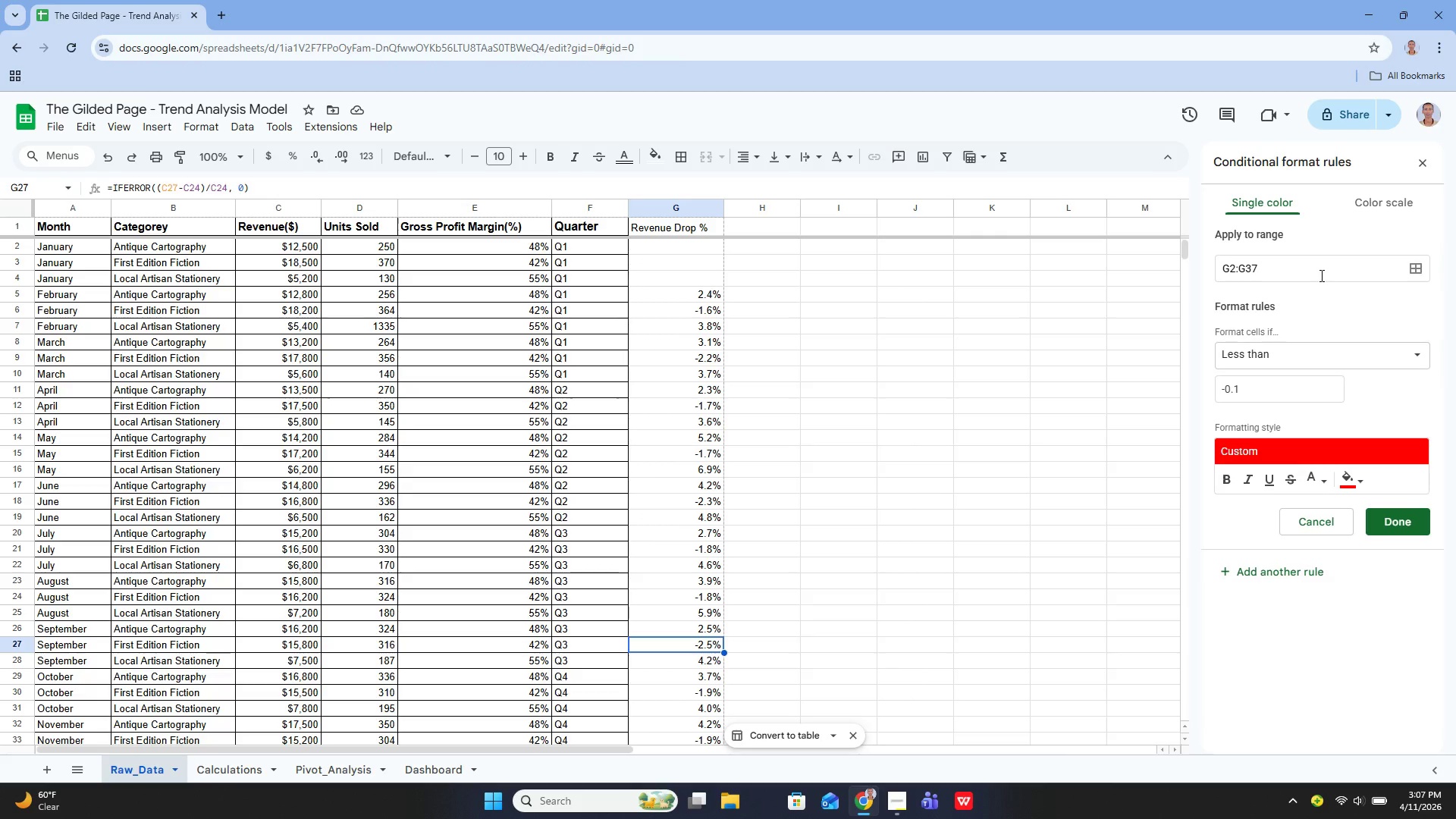 
left_click([1323, 275])
 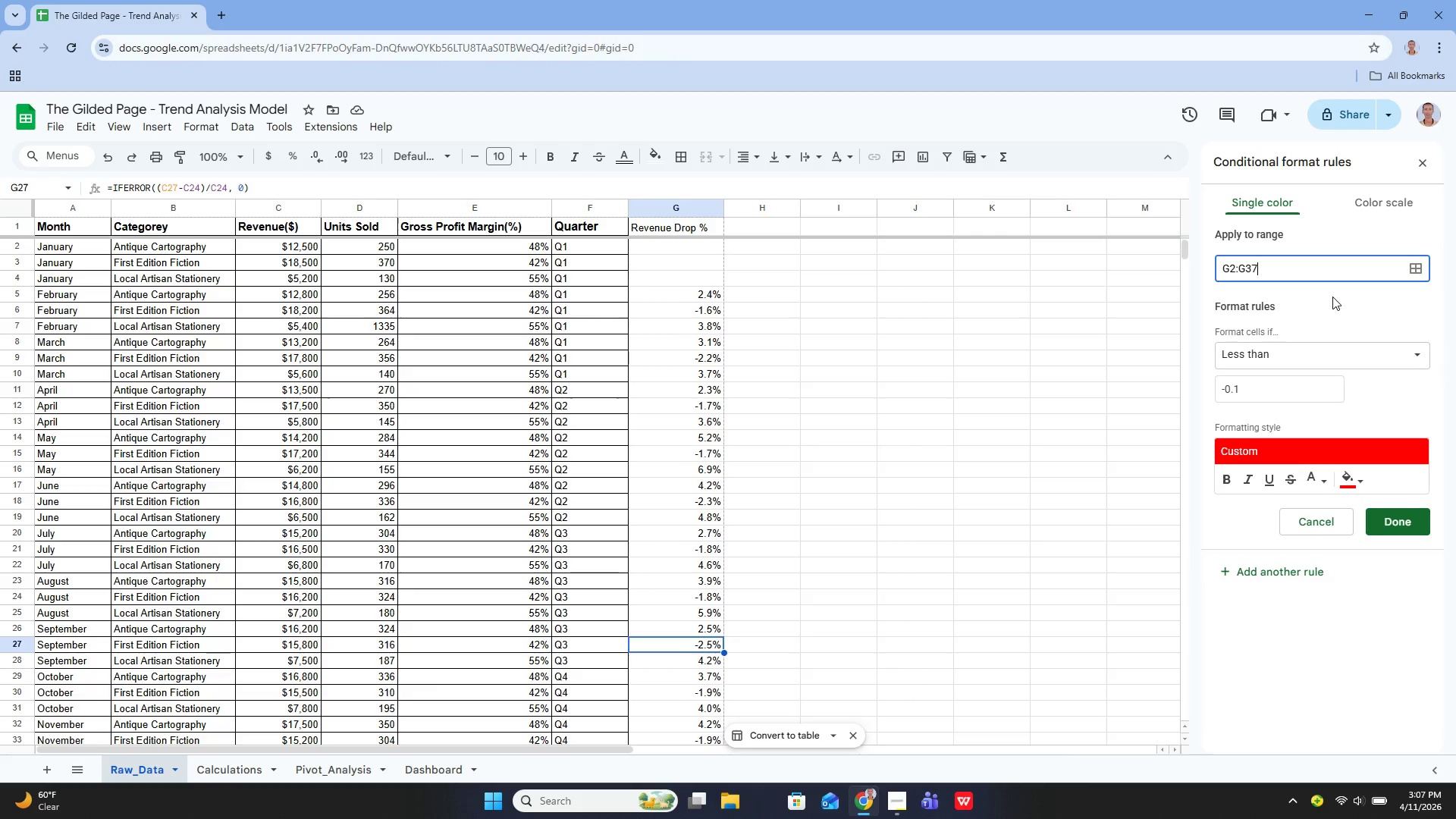 
key(ArrowLeft)
 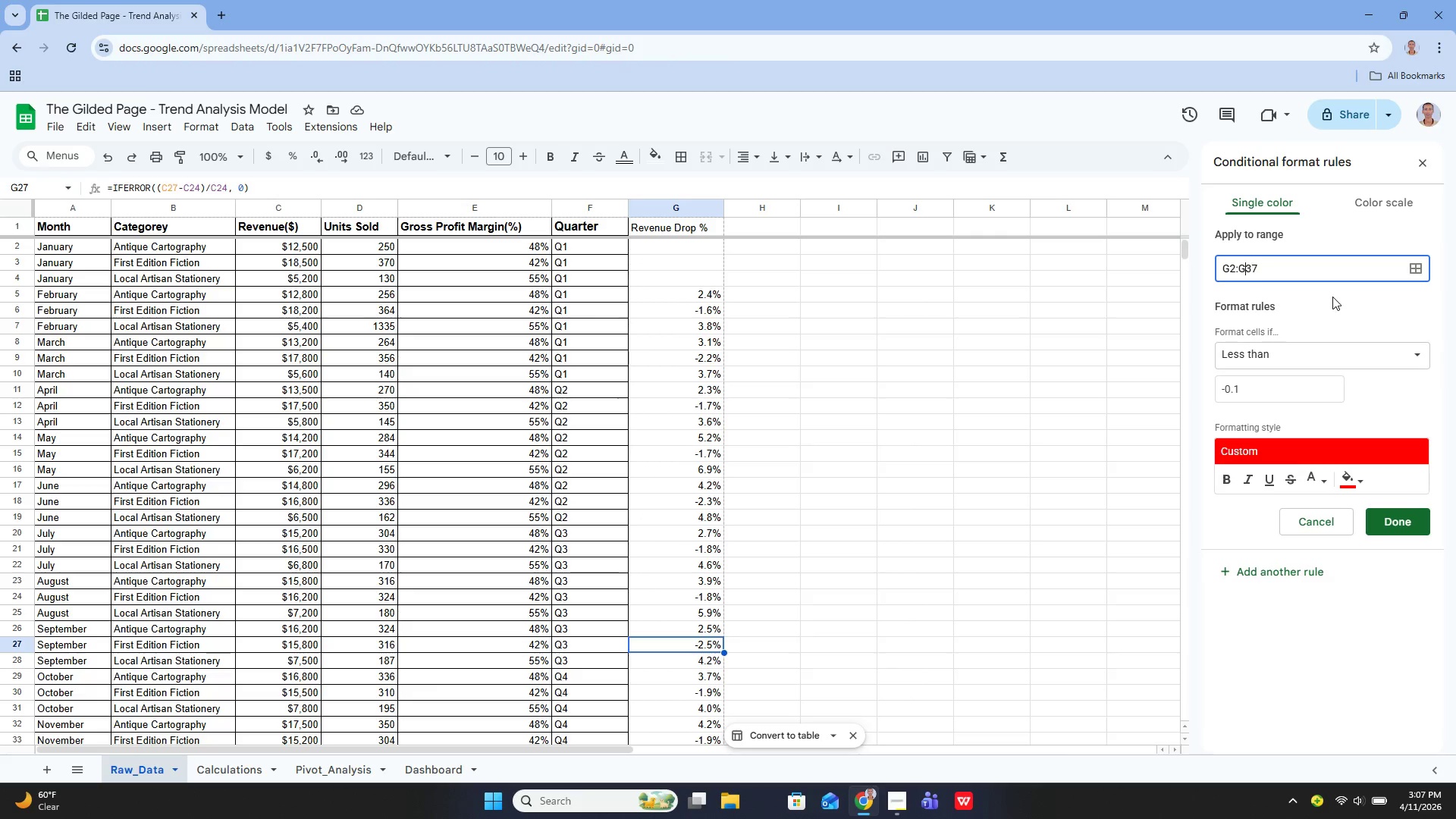 
key(ArrowLeft)
 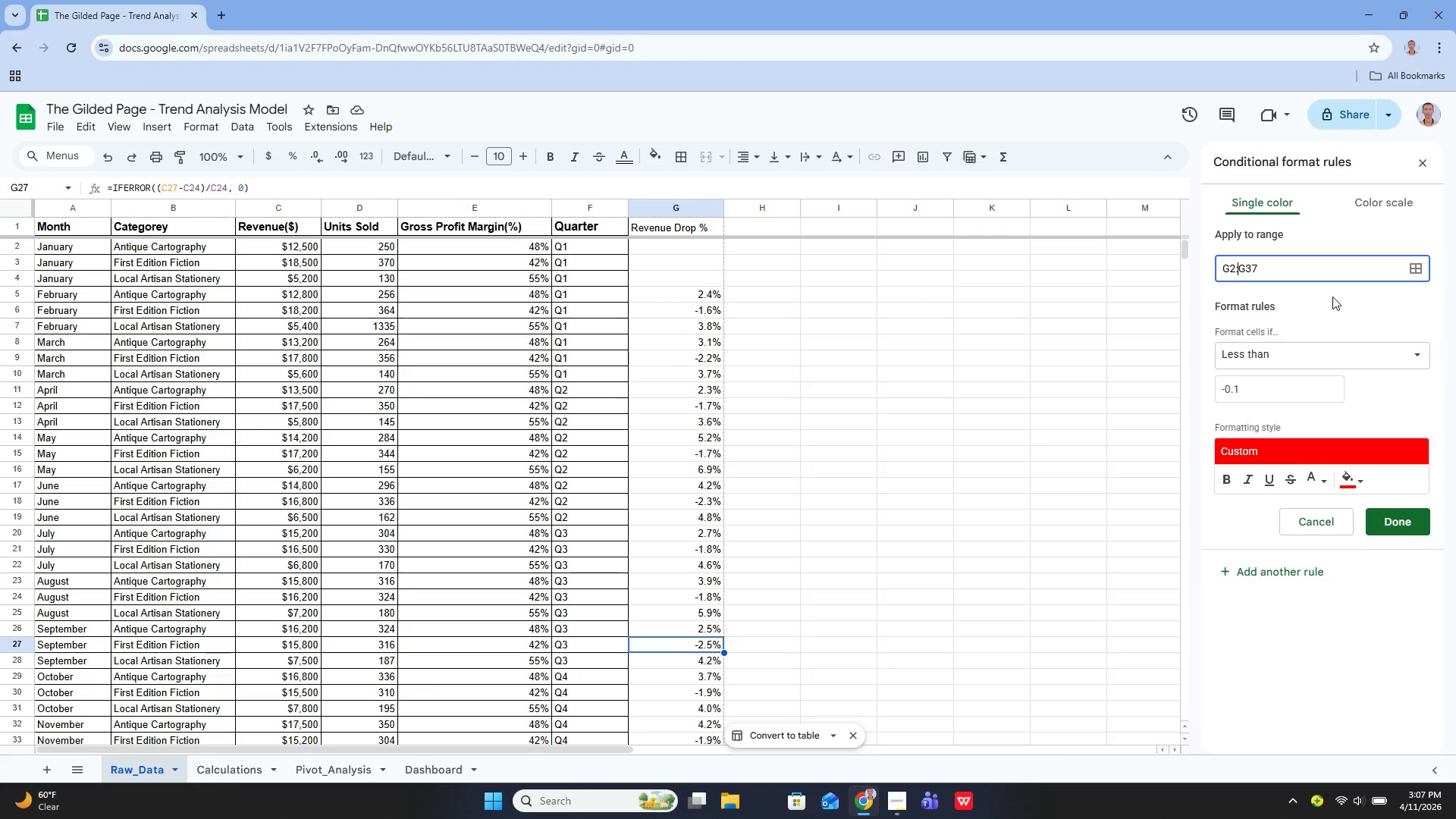 
key(ArrowLeft)
 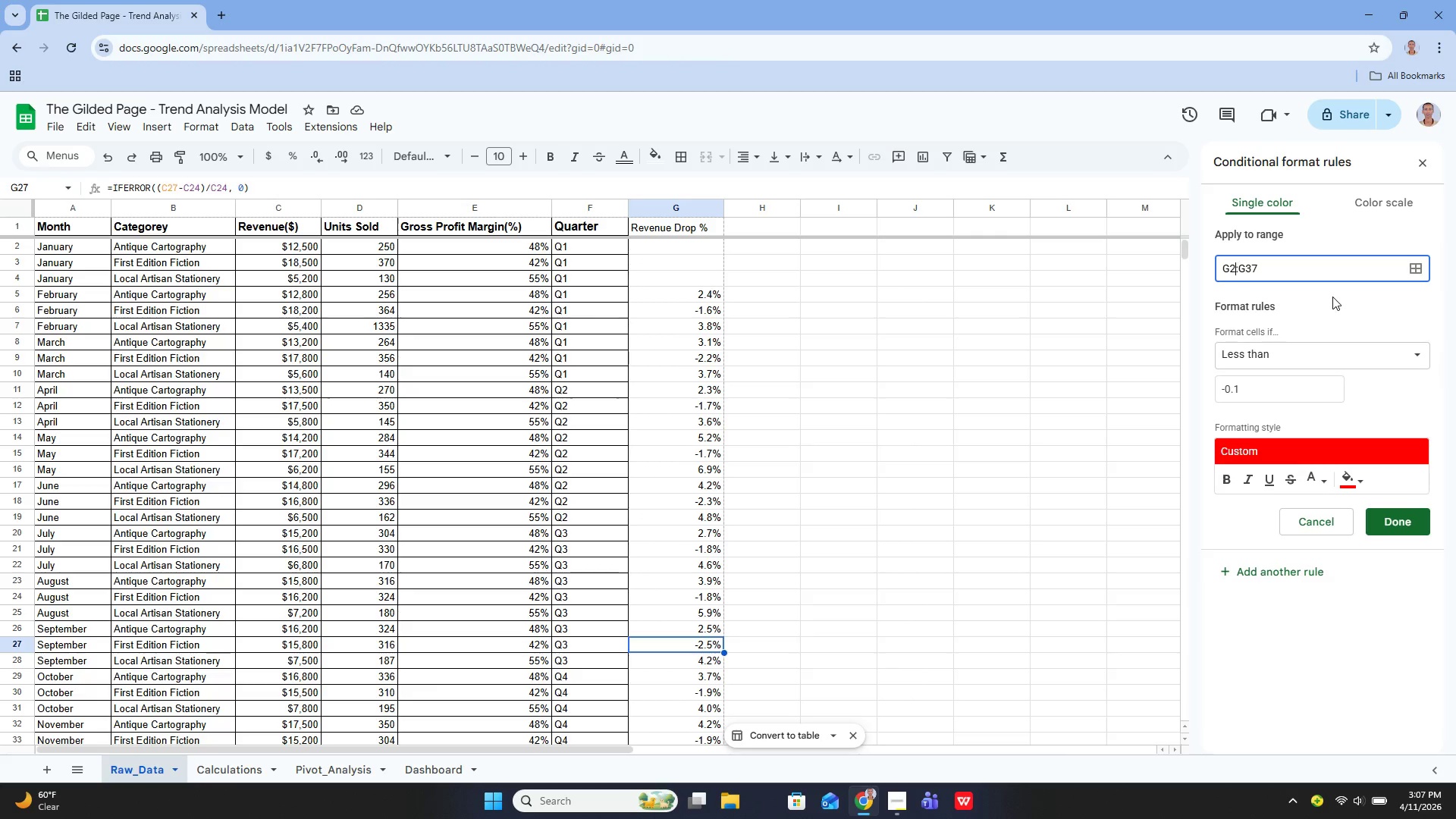 
key(ArrowLeft)
 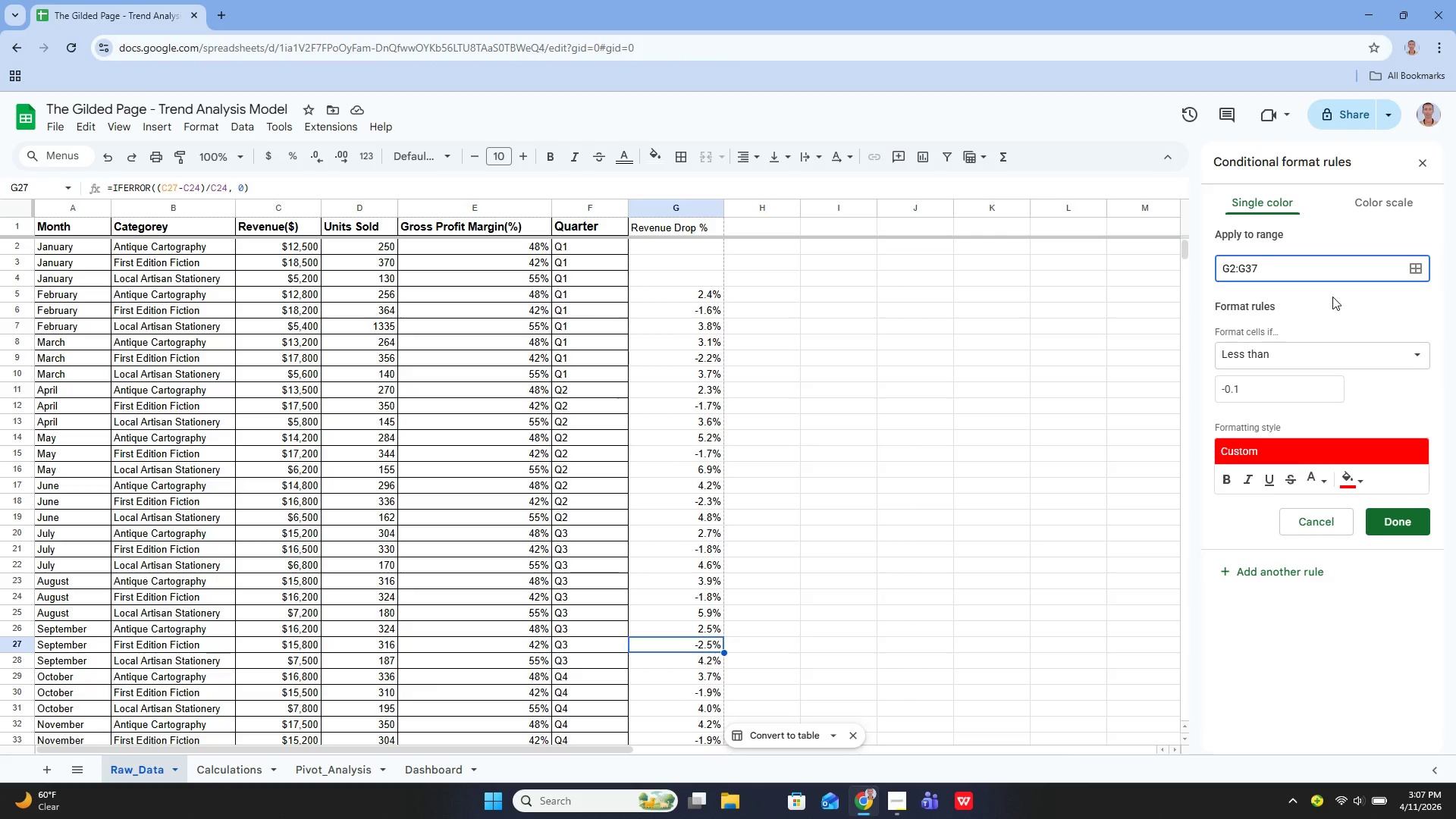 
key(Backspace)
 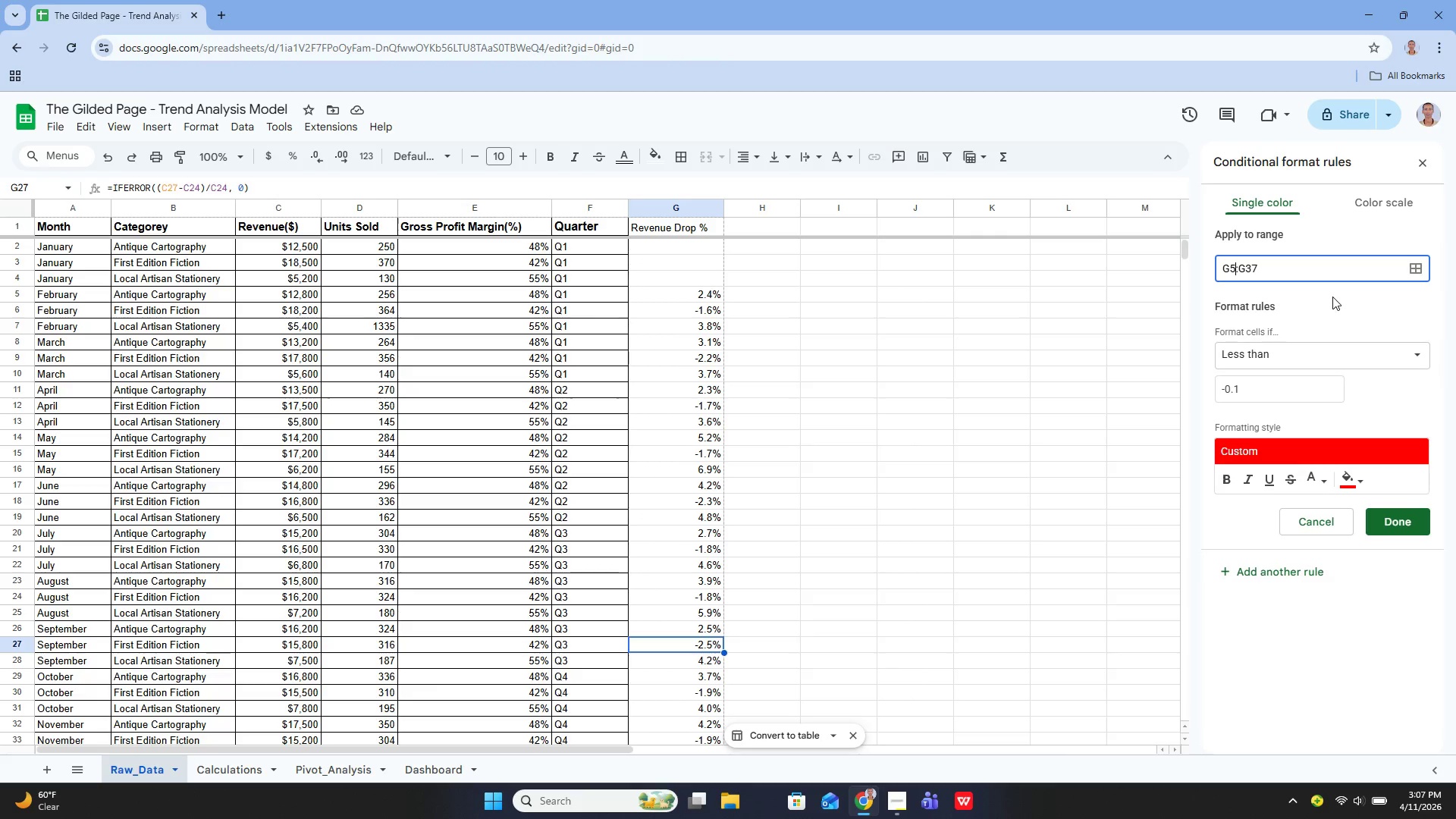 
key(5)
 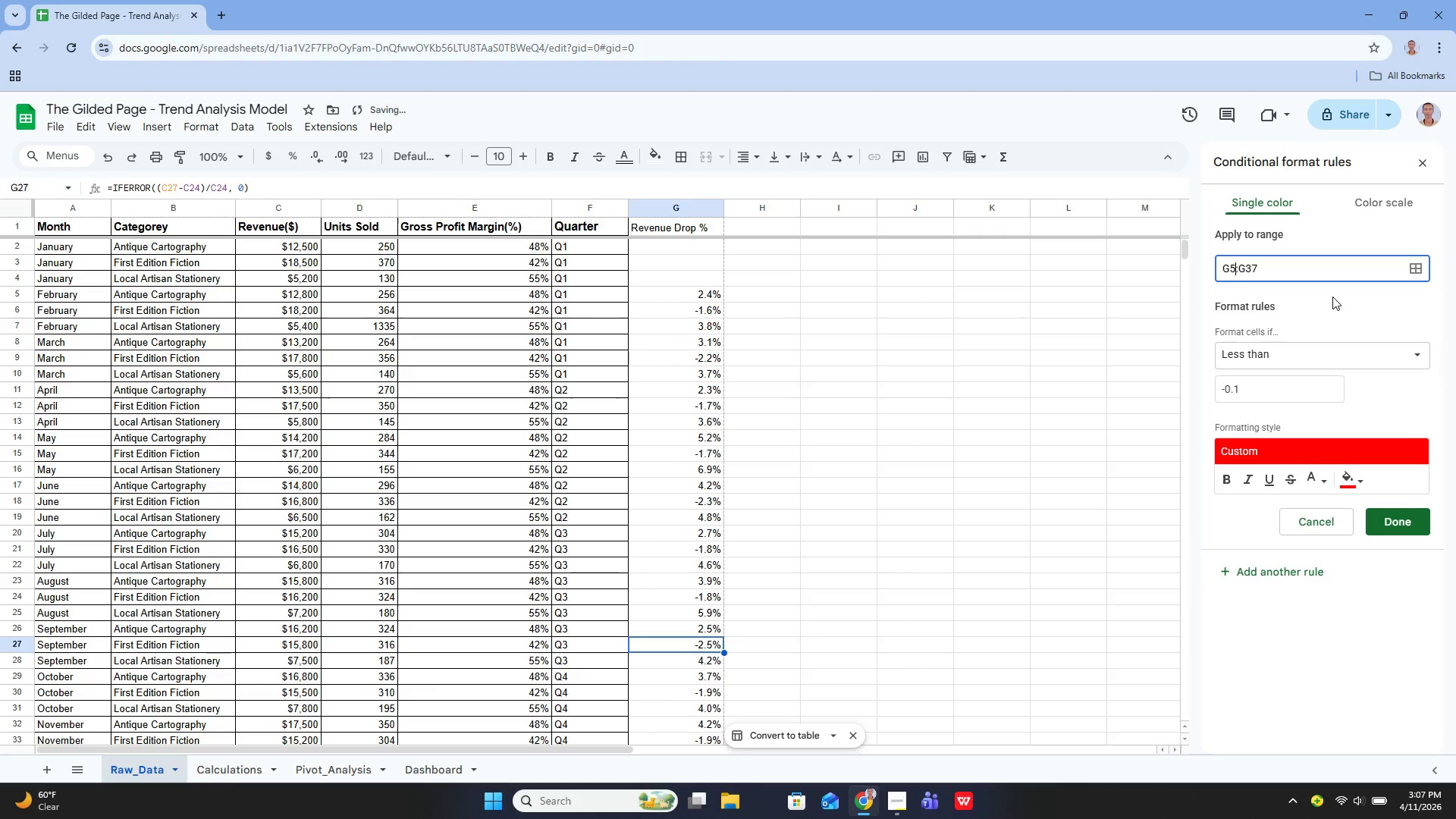 
key(Enter)
 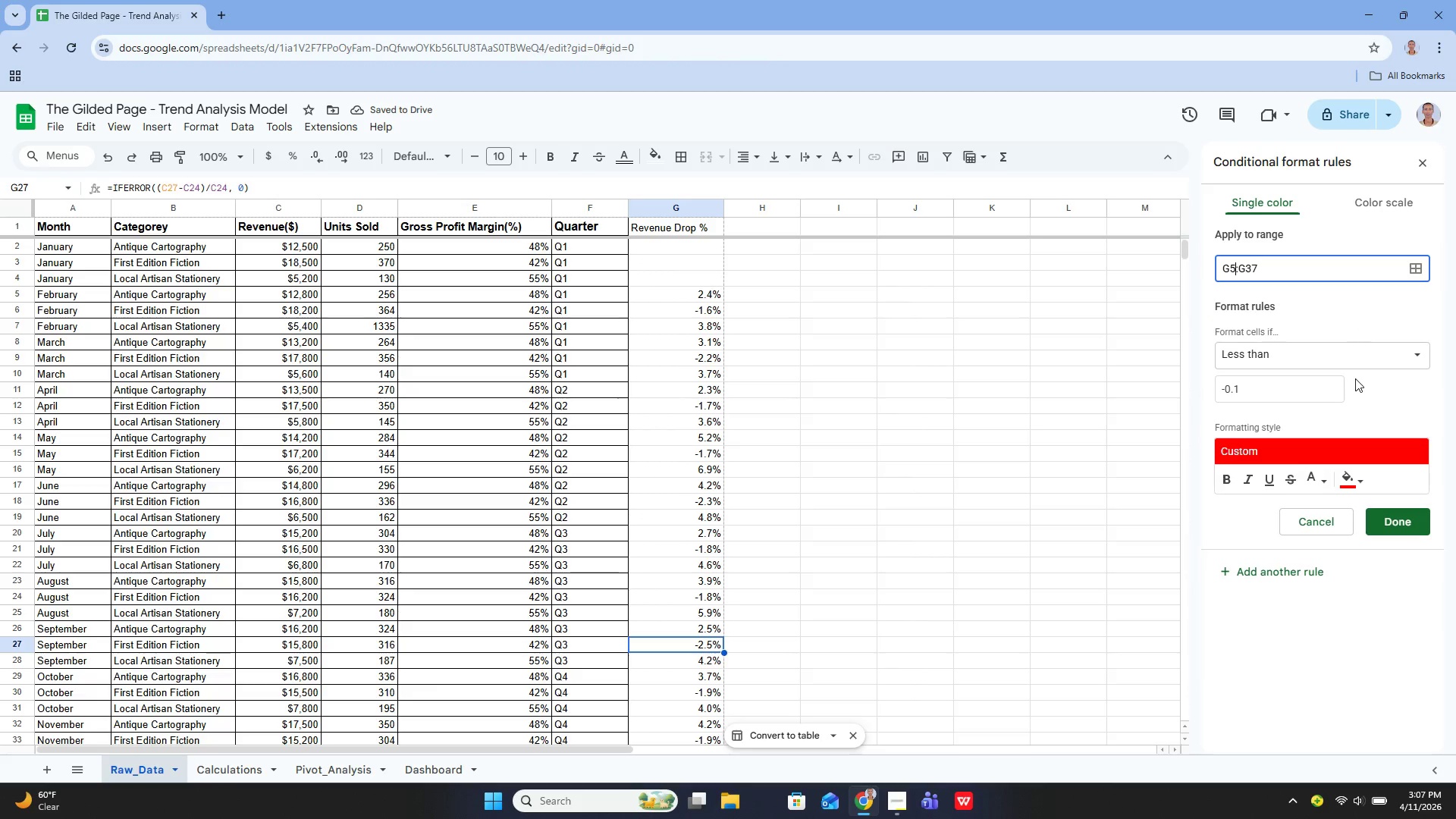 
wait(9.94)
 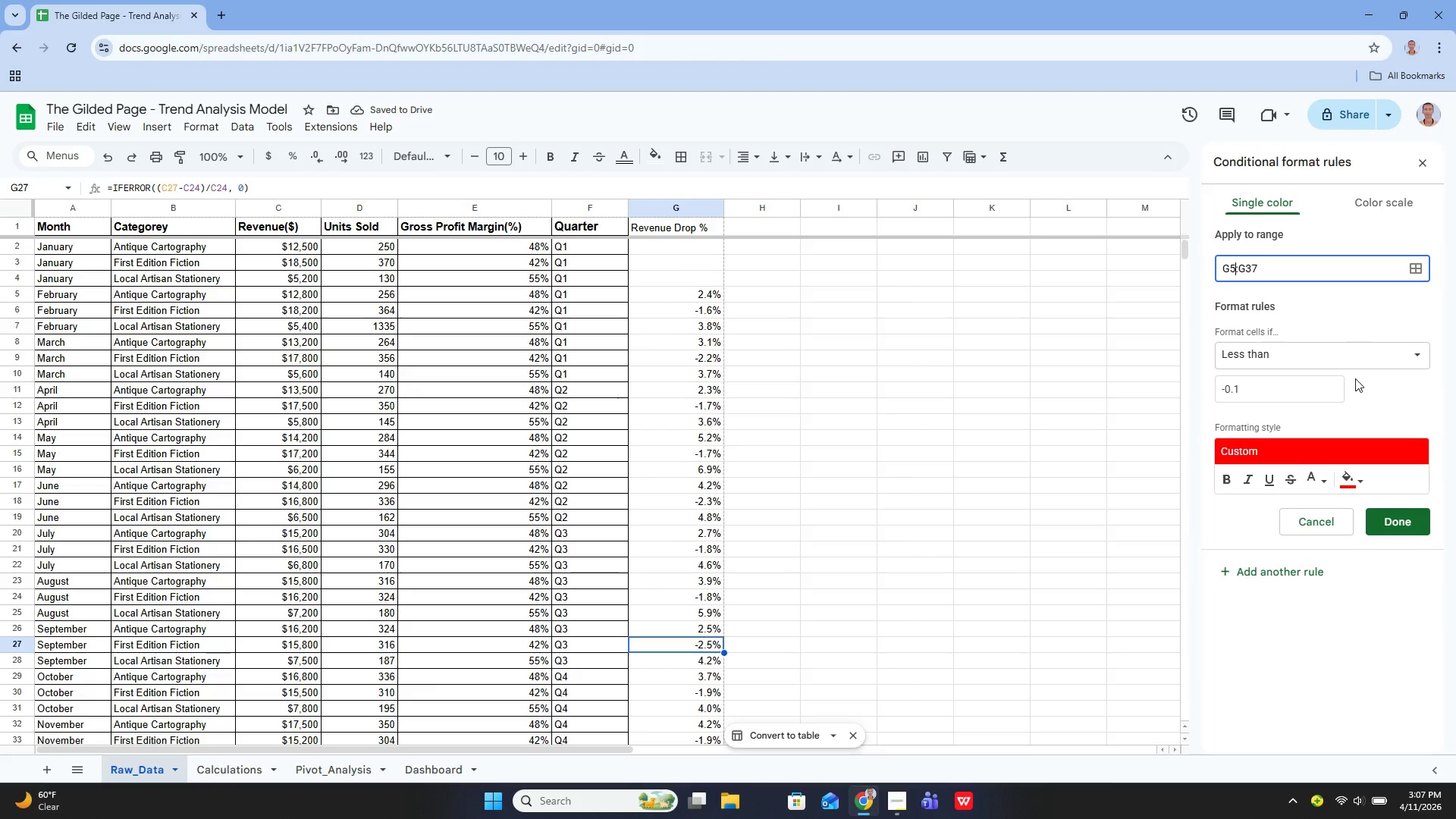 
left_click([1323, 349])
 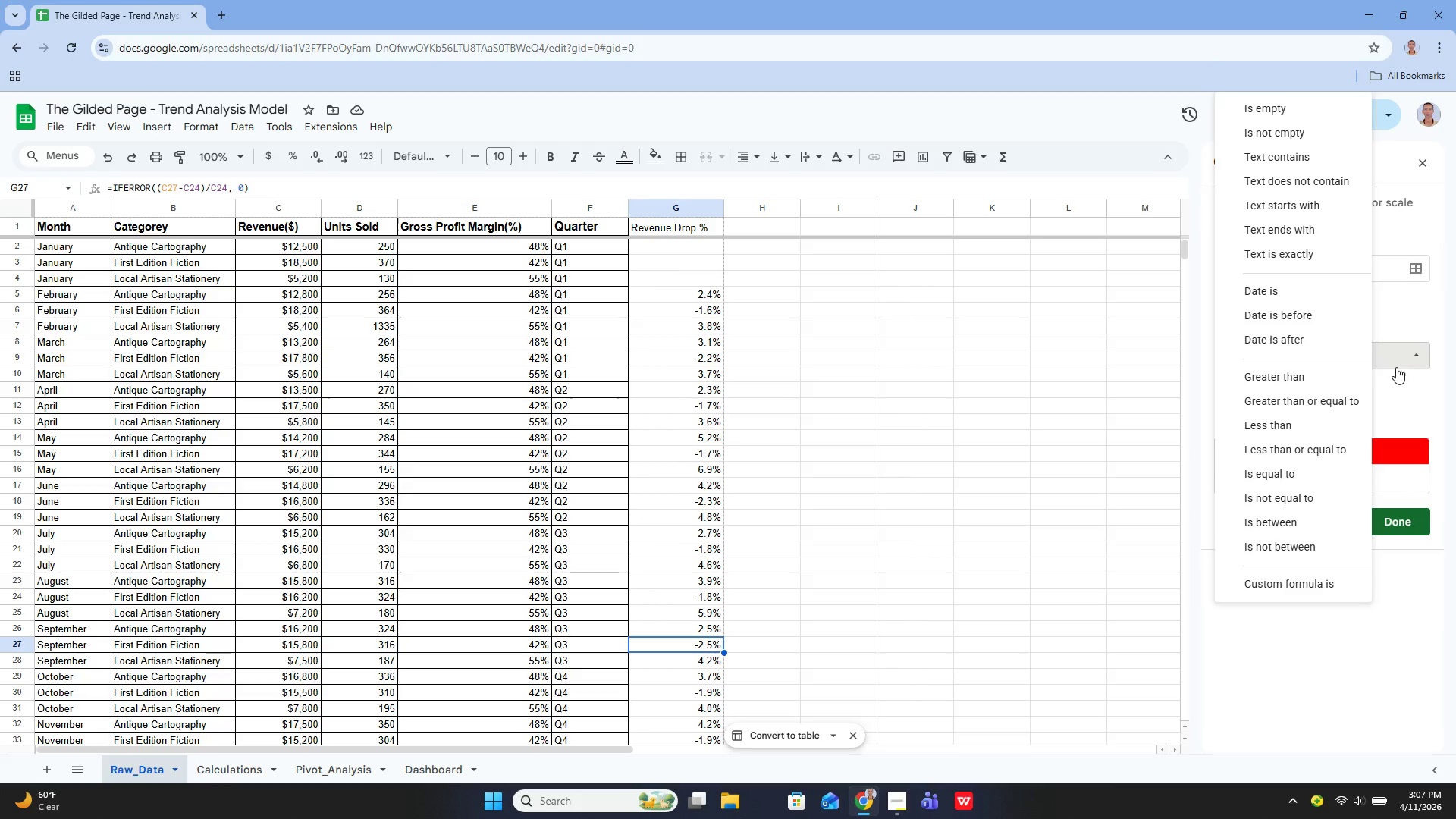 
left_click([1404, 372])
 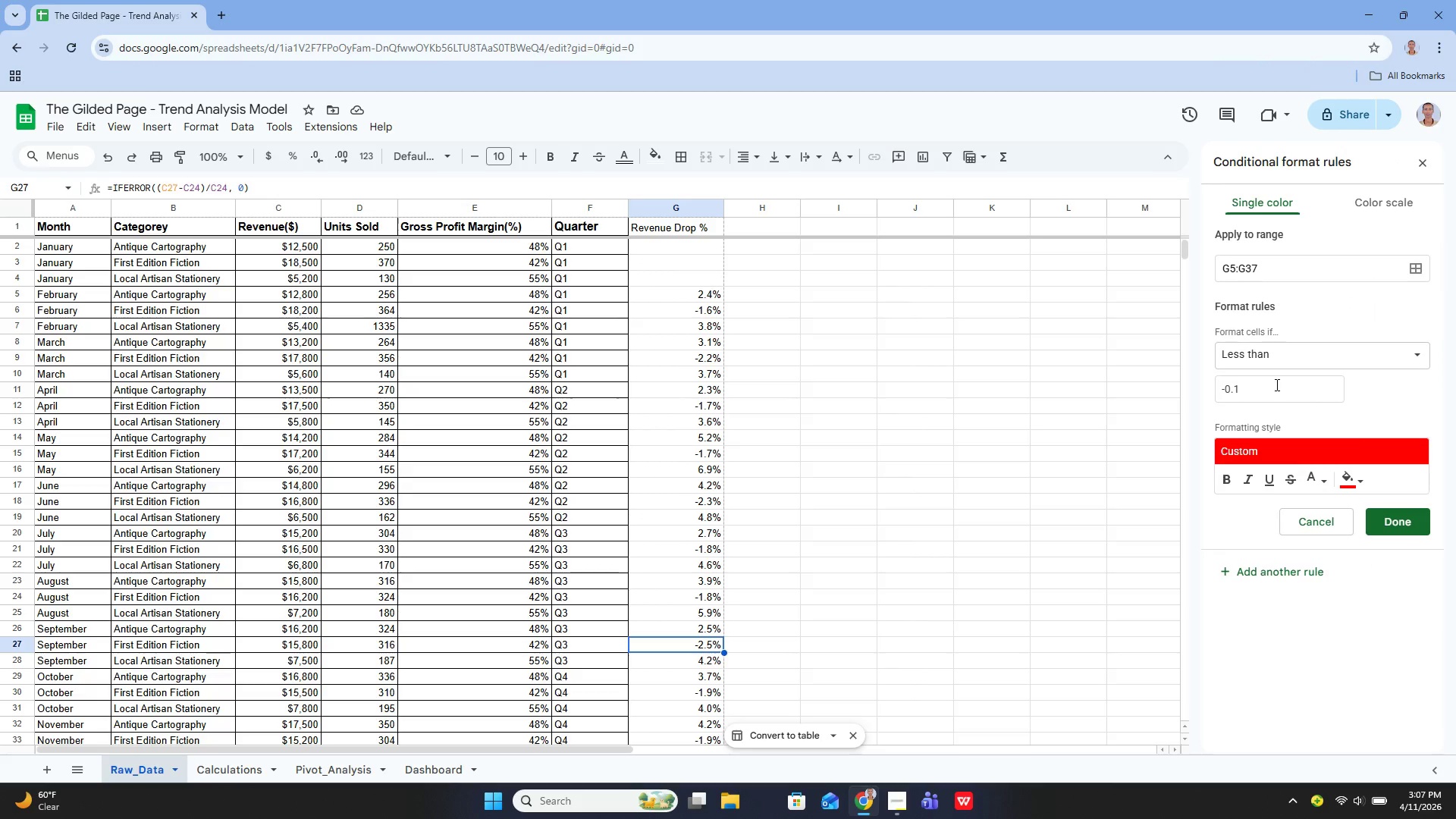 
left_click([1276, 384])
 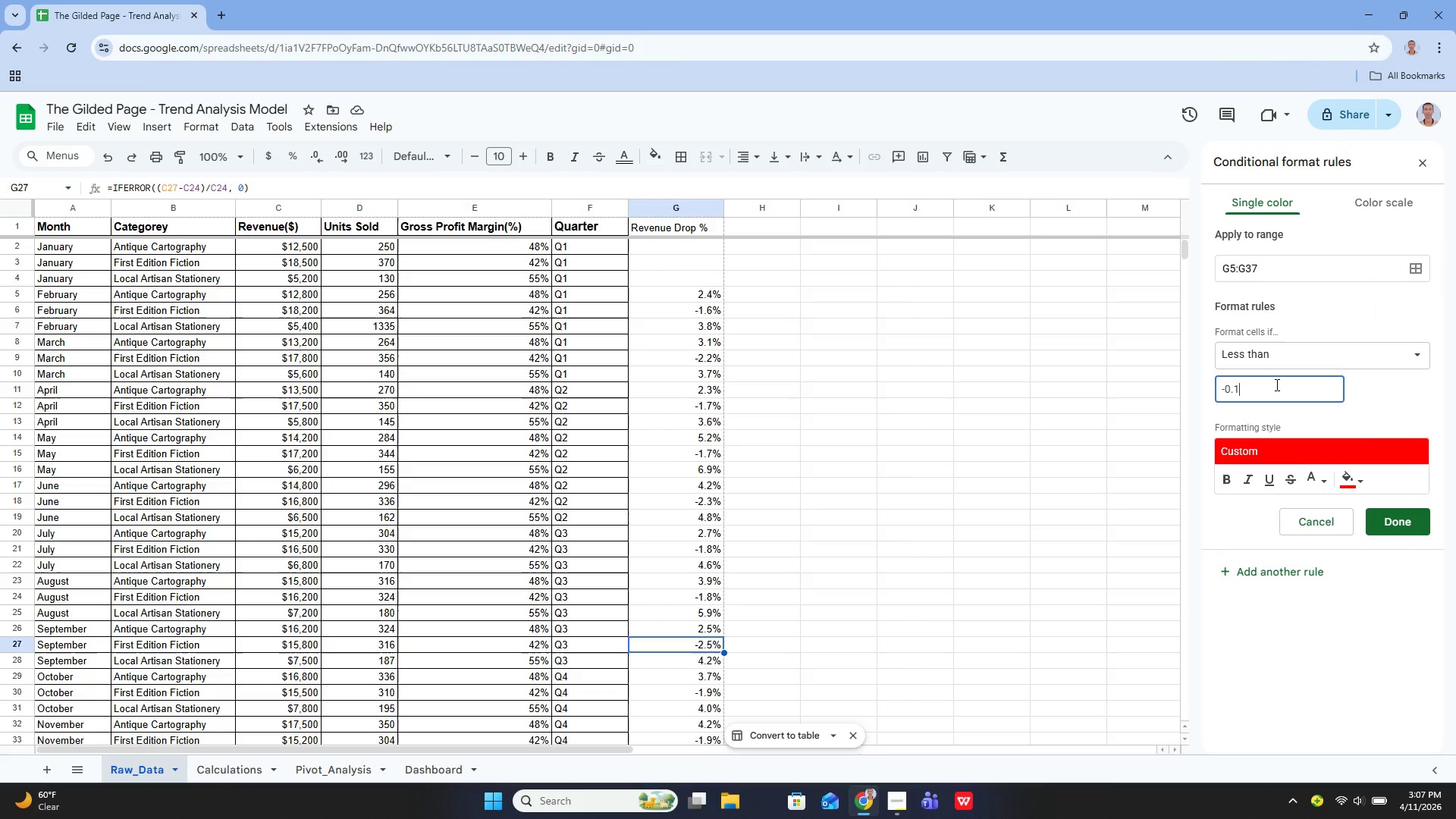 
key(ArrowLeft)
 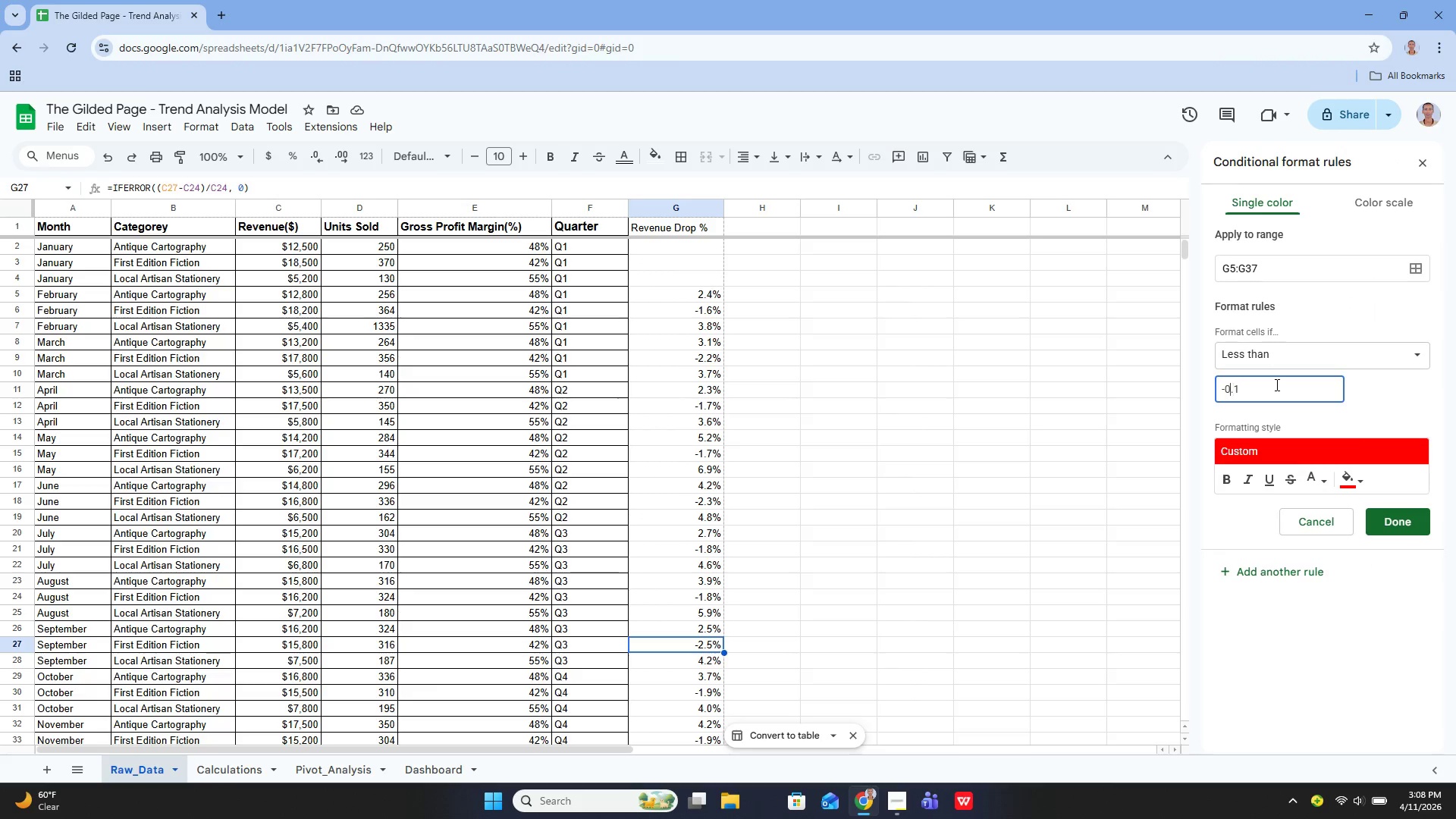 
key(ArrowLeft)
 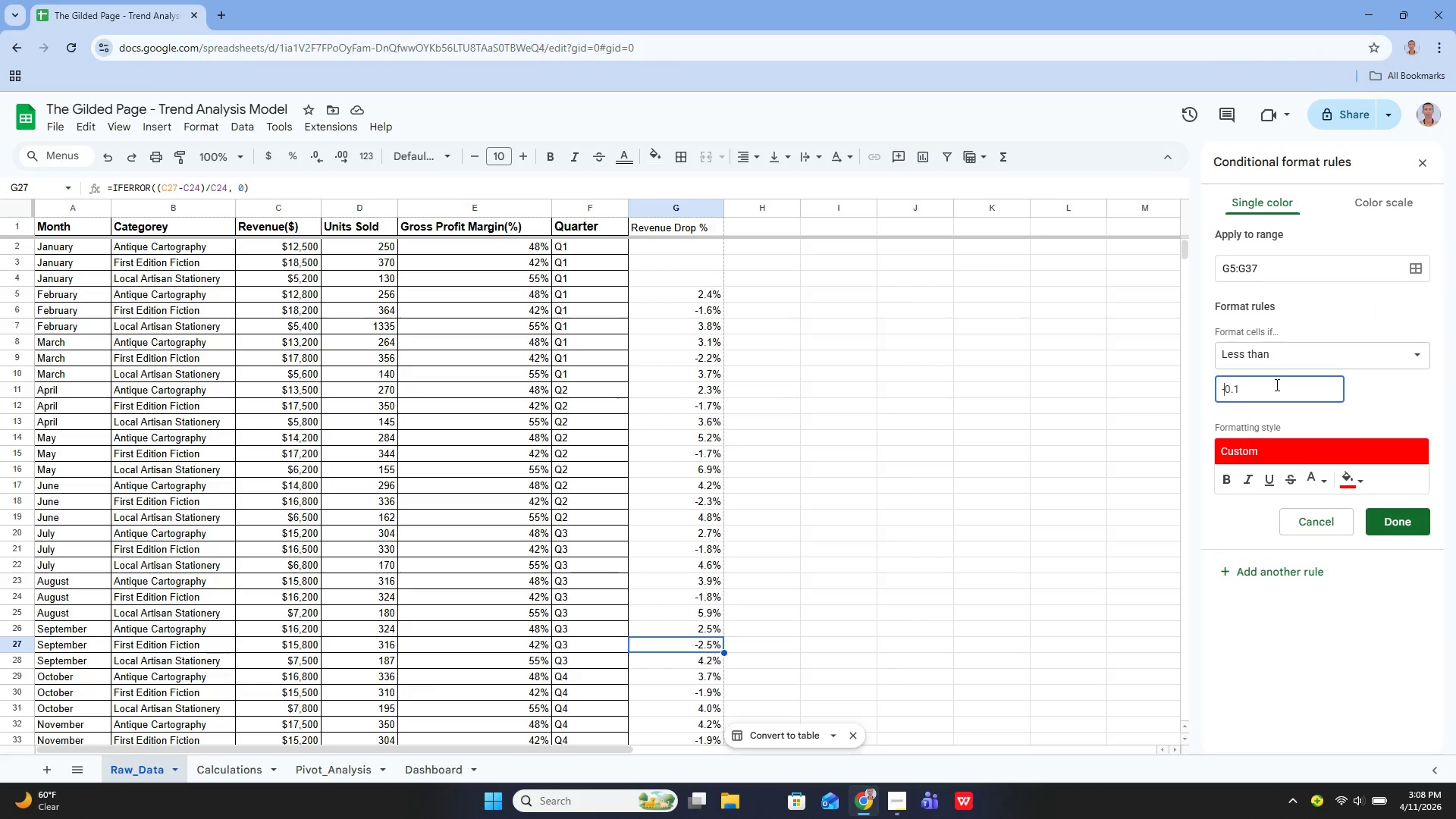 
key(ArrowLeft)
 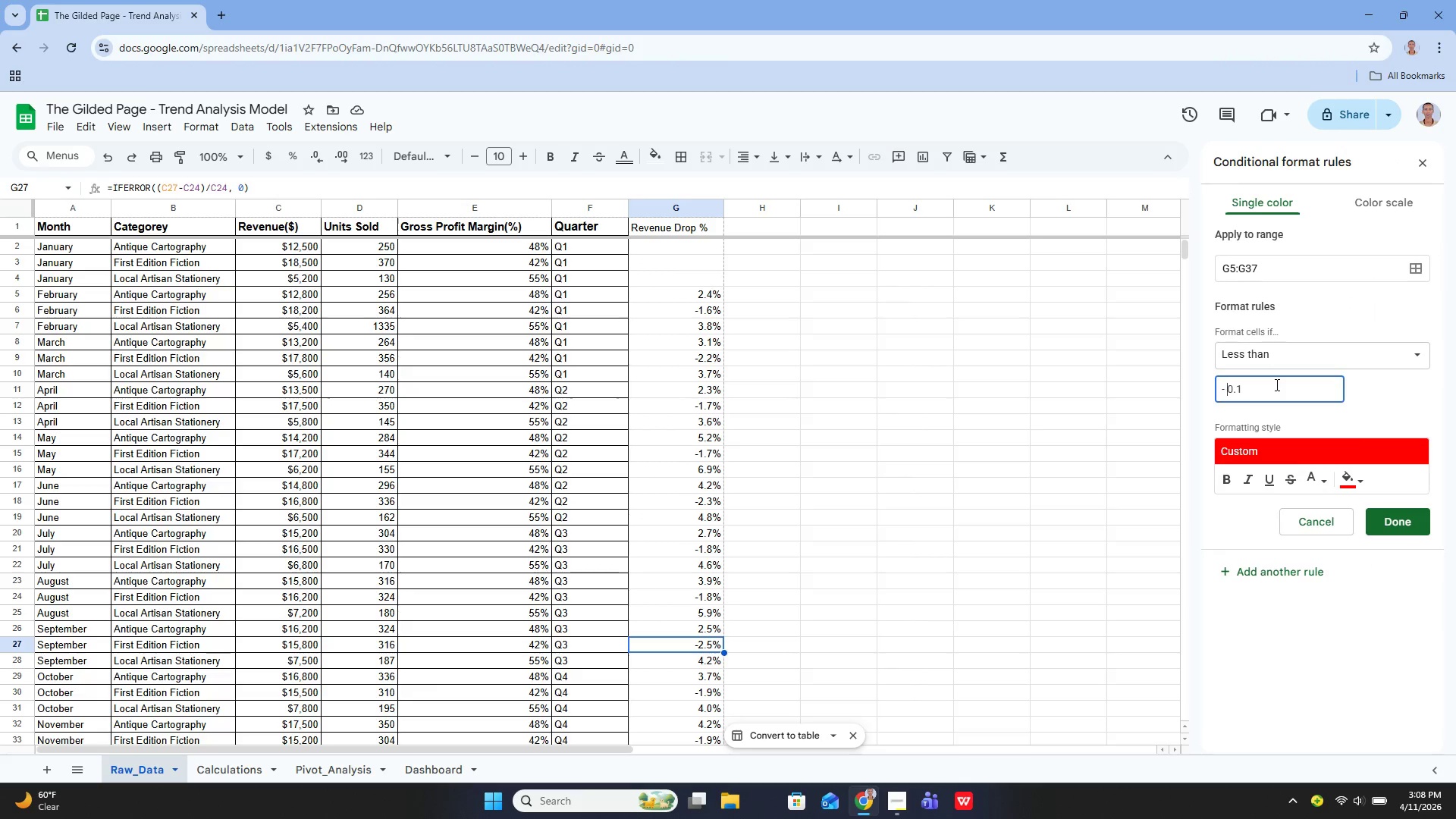 
key(Space)
 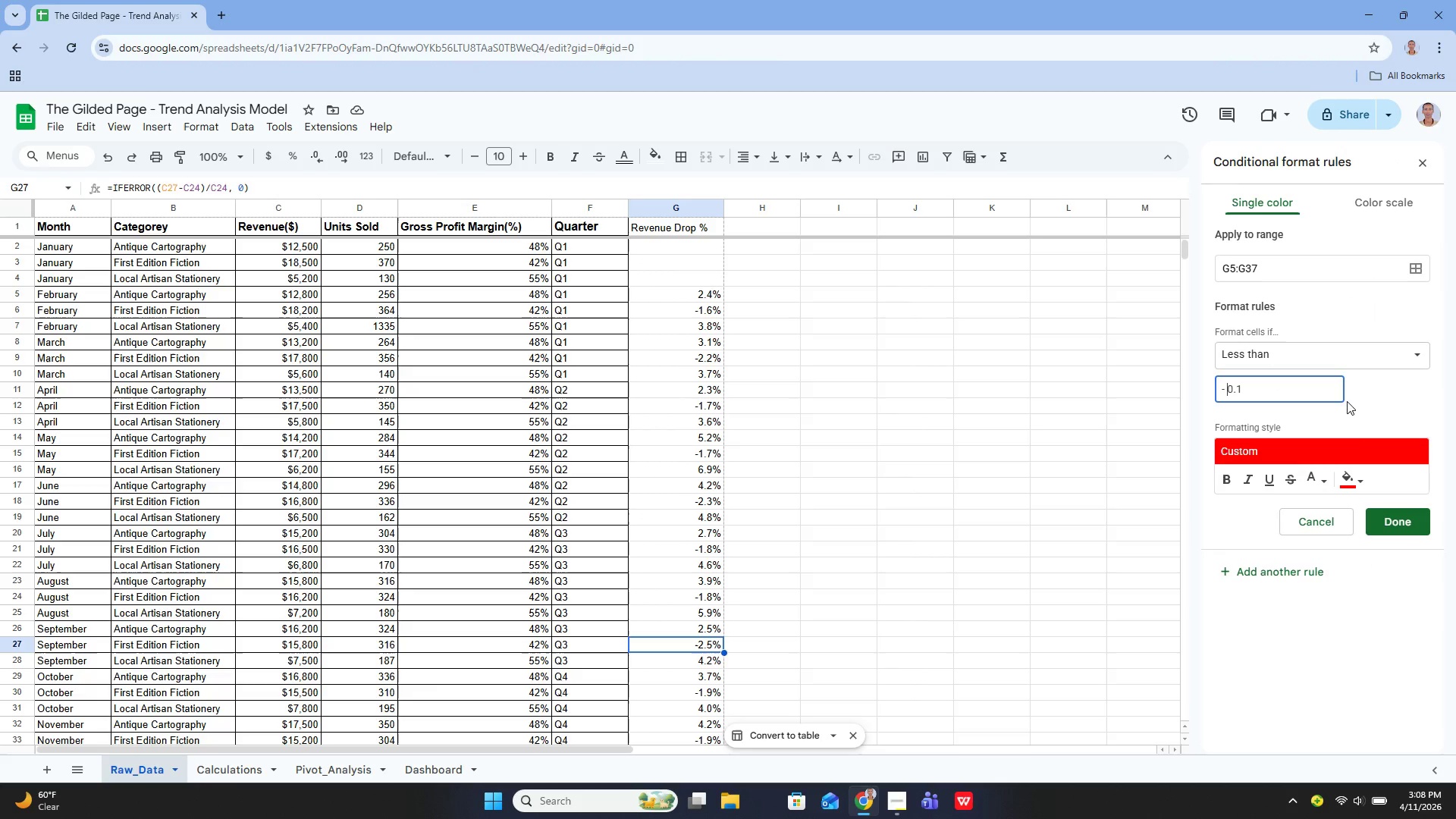 
left_click([1375, 409])
 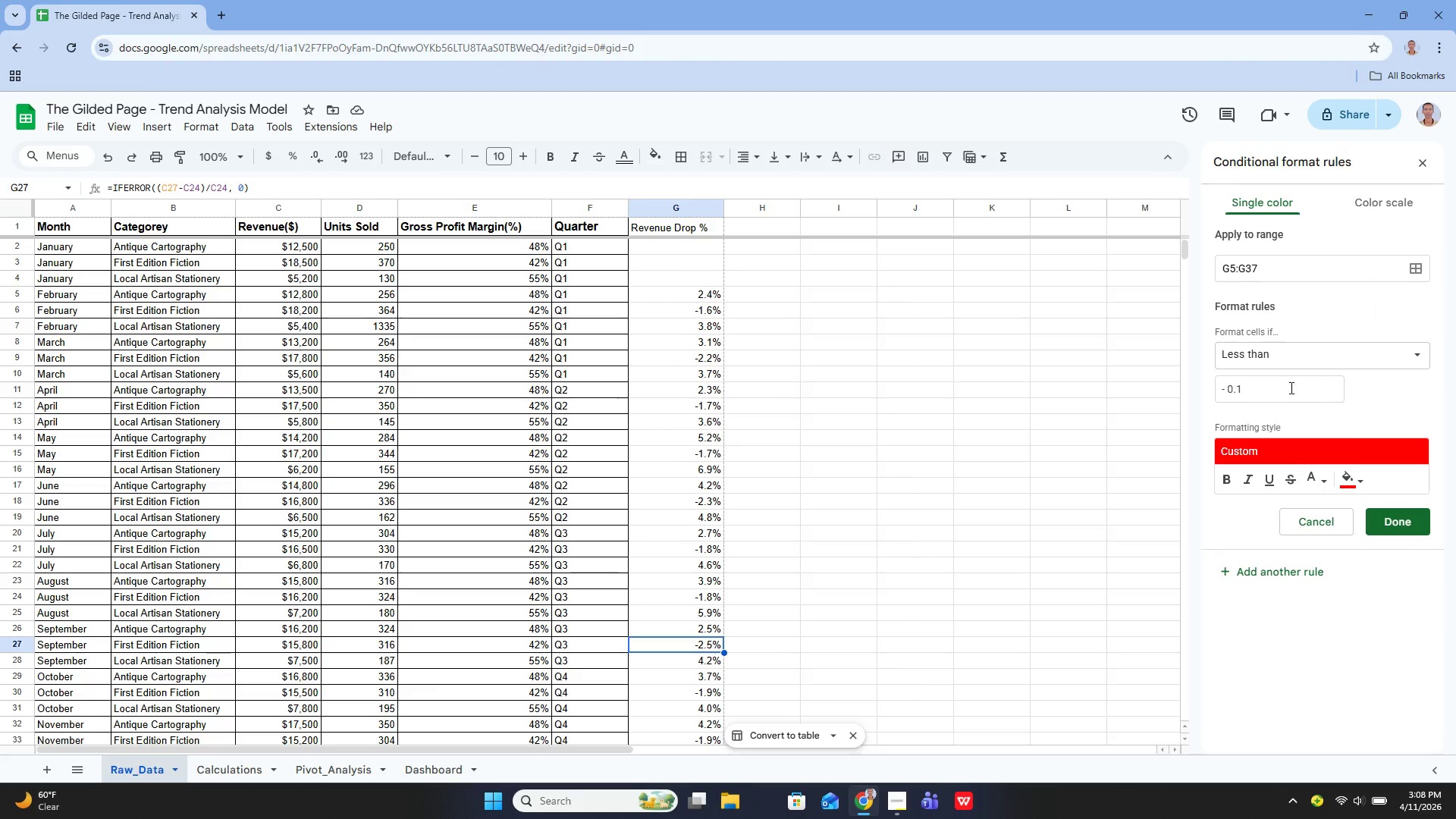 
left_click([1290, 388])
 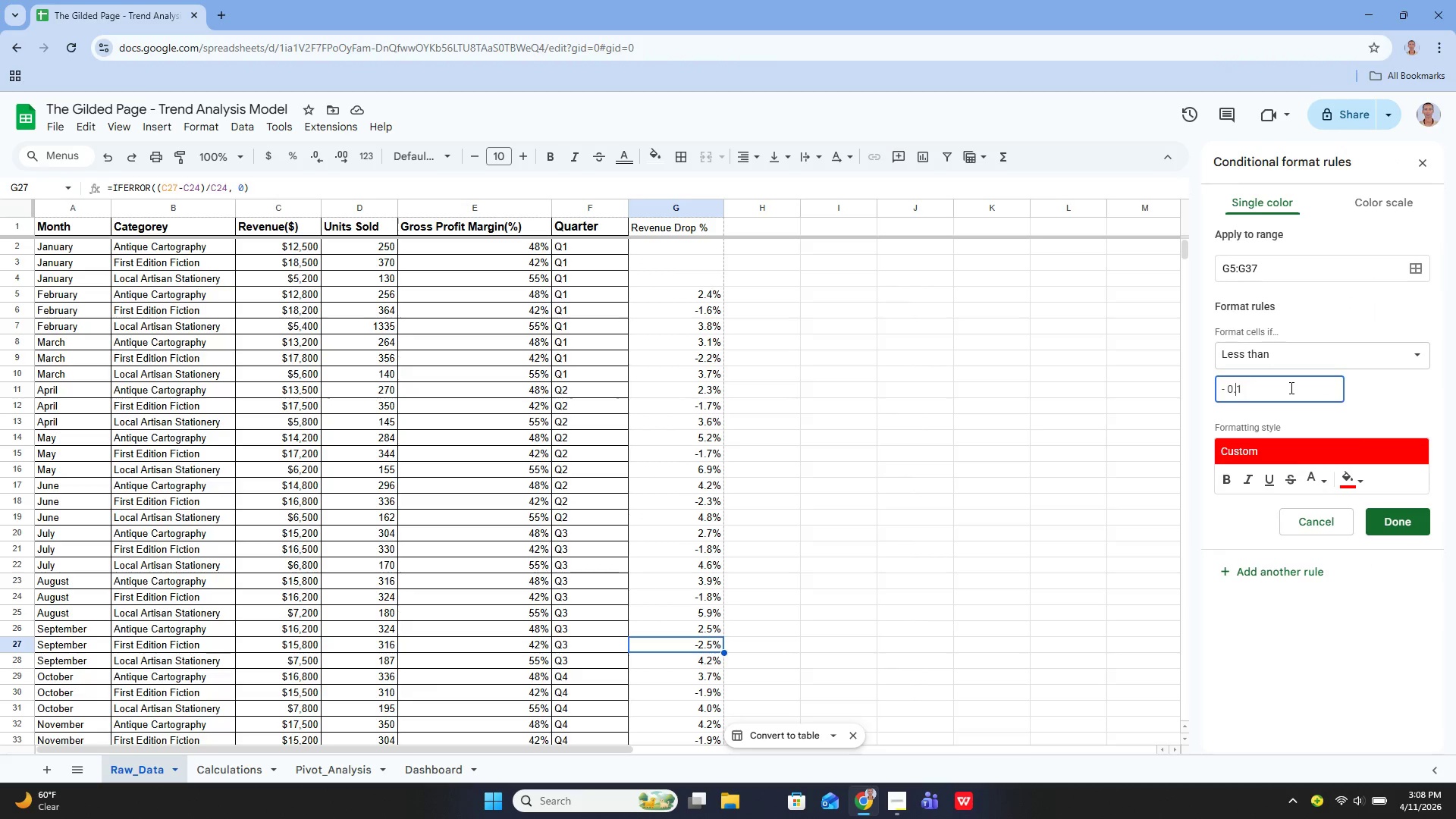 
key(ArrowLeft)
 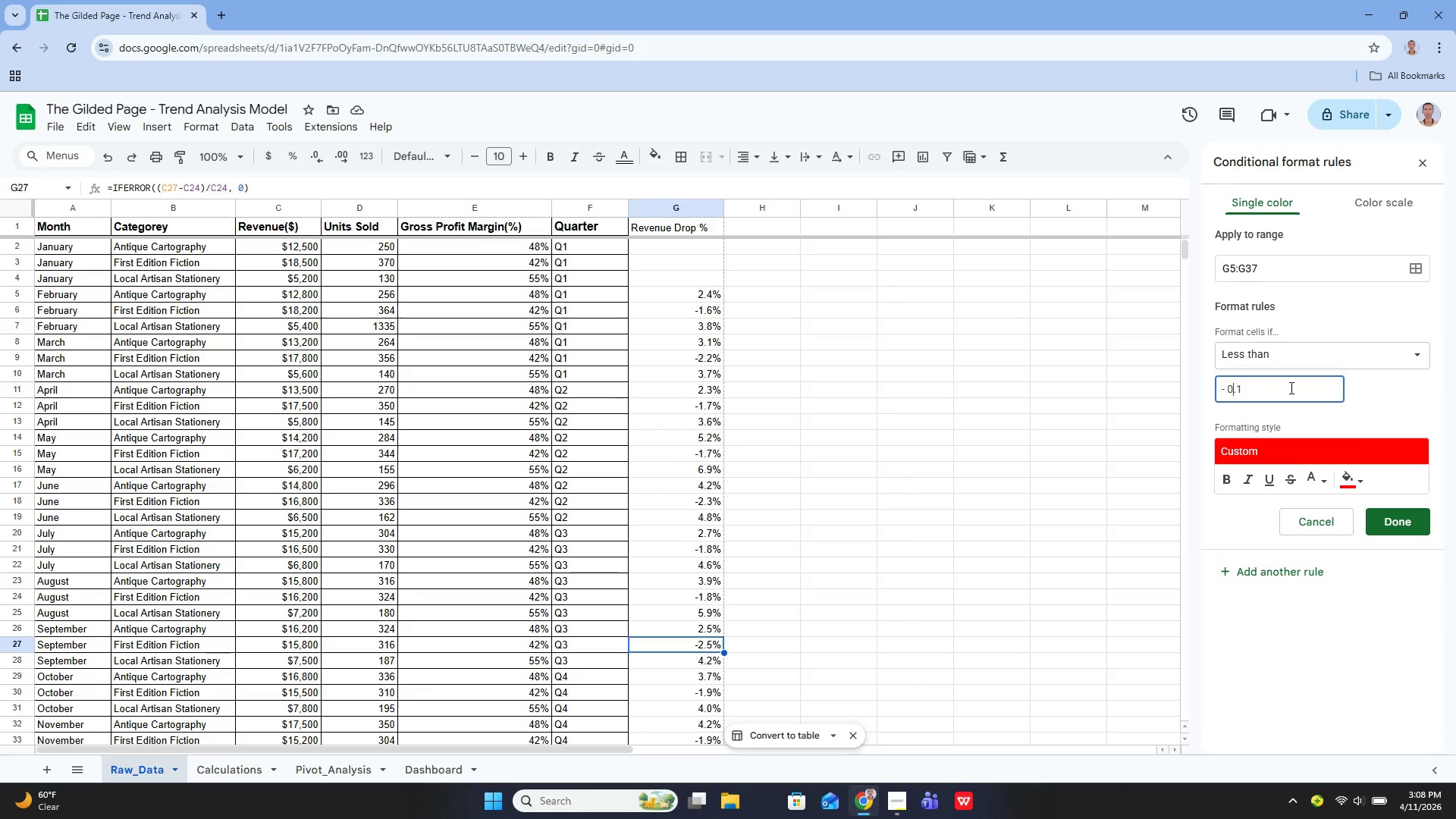 
key(ArrowLeft)
 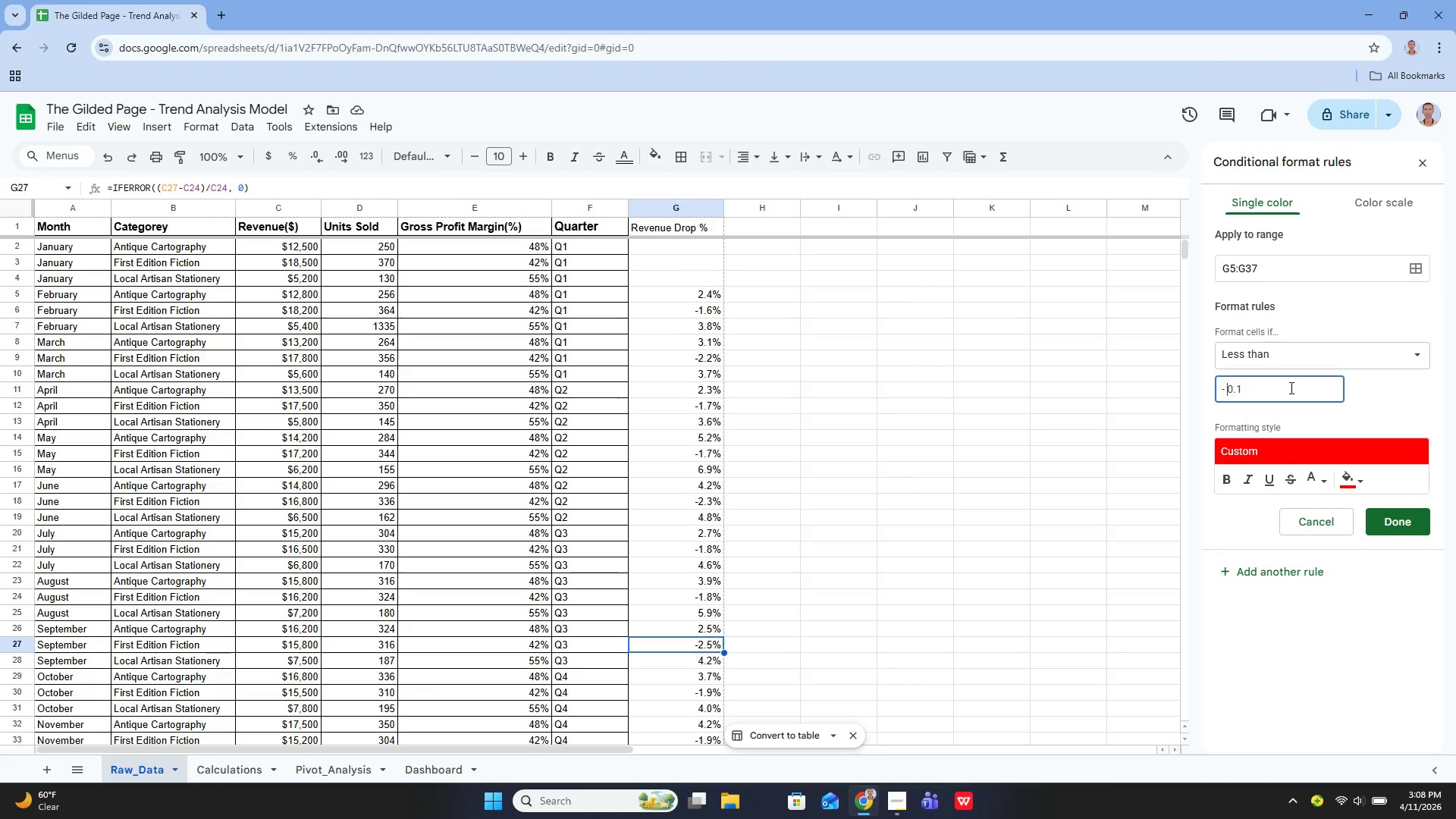 
key(ArrowLeft)
 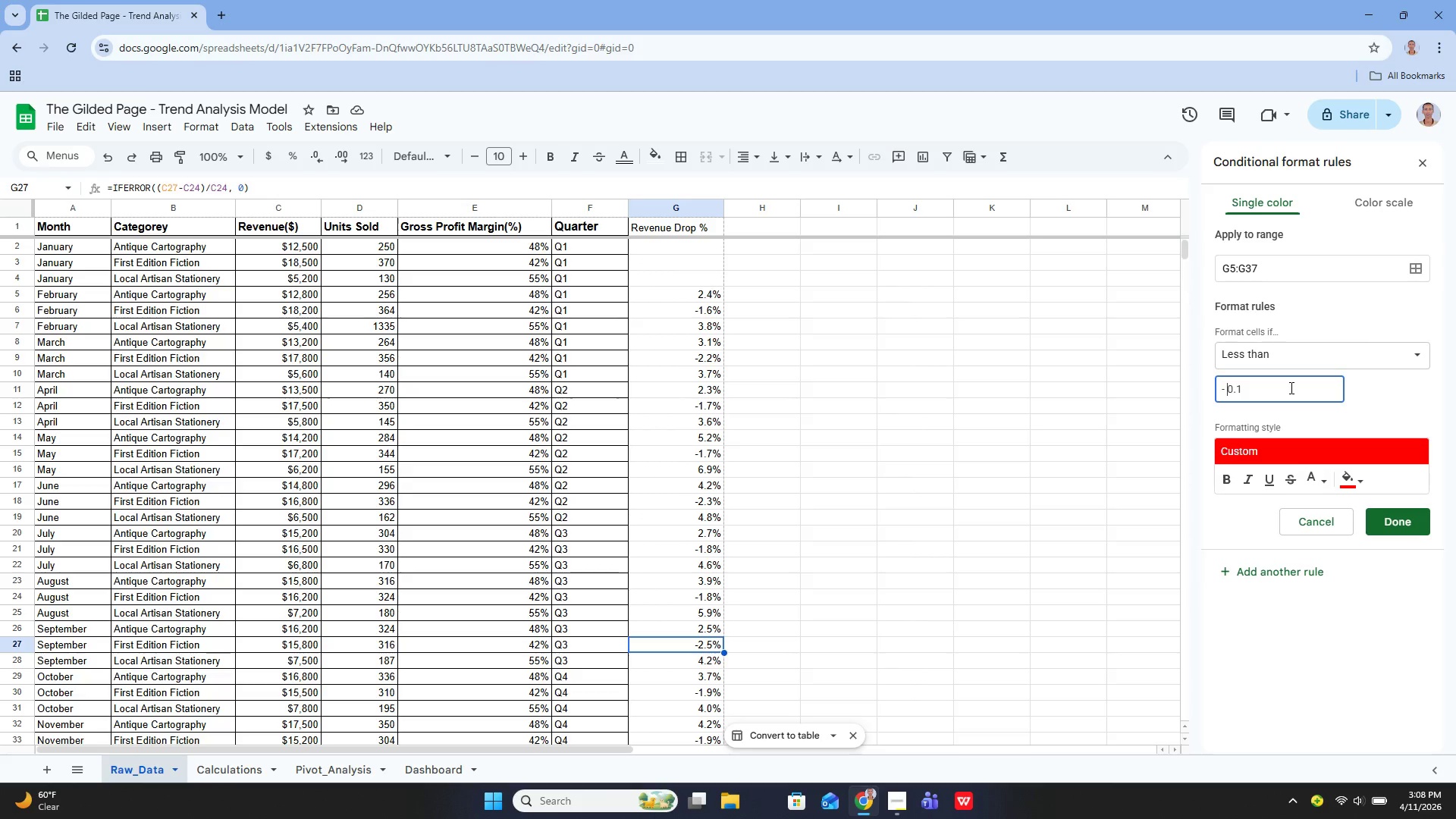 
key(Backspace)
 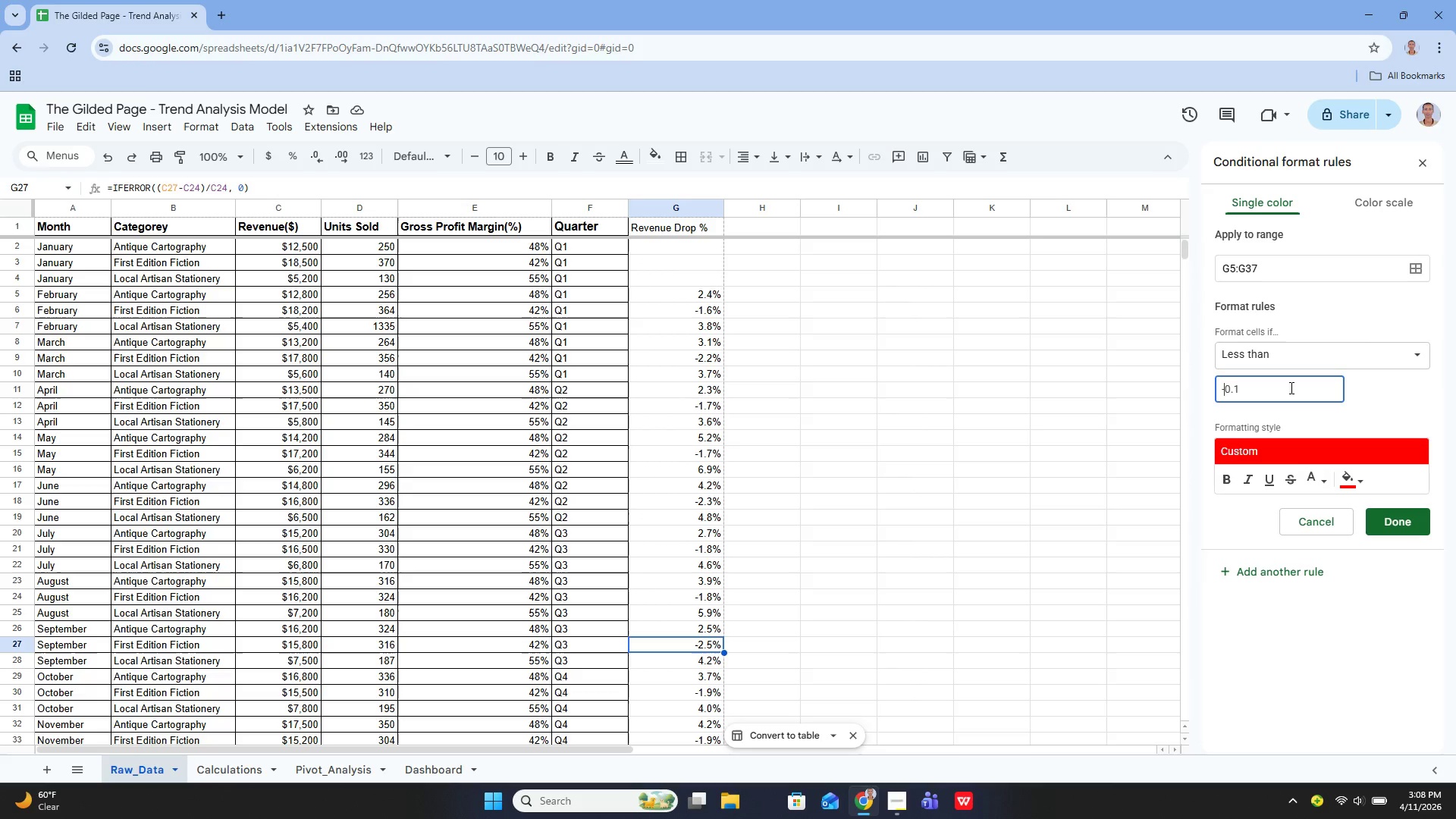 
key(ArrowRight)
 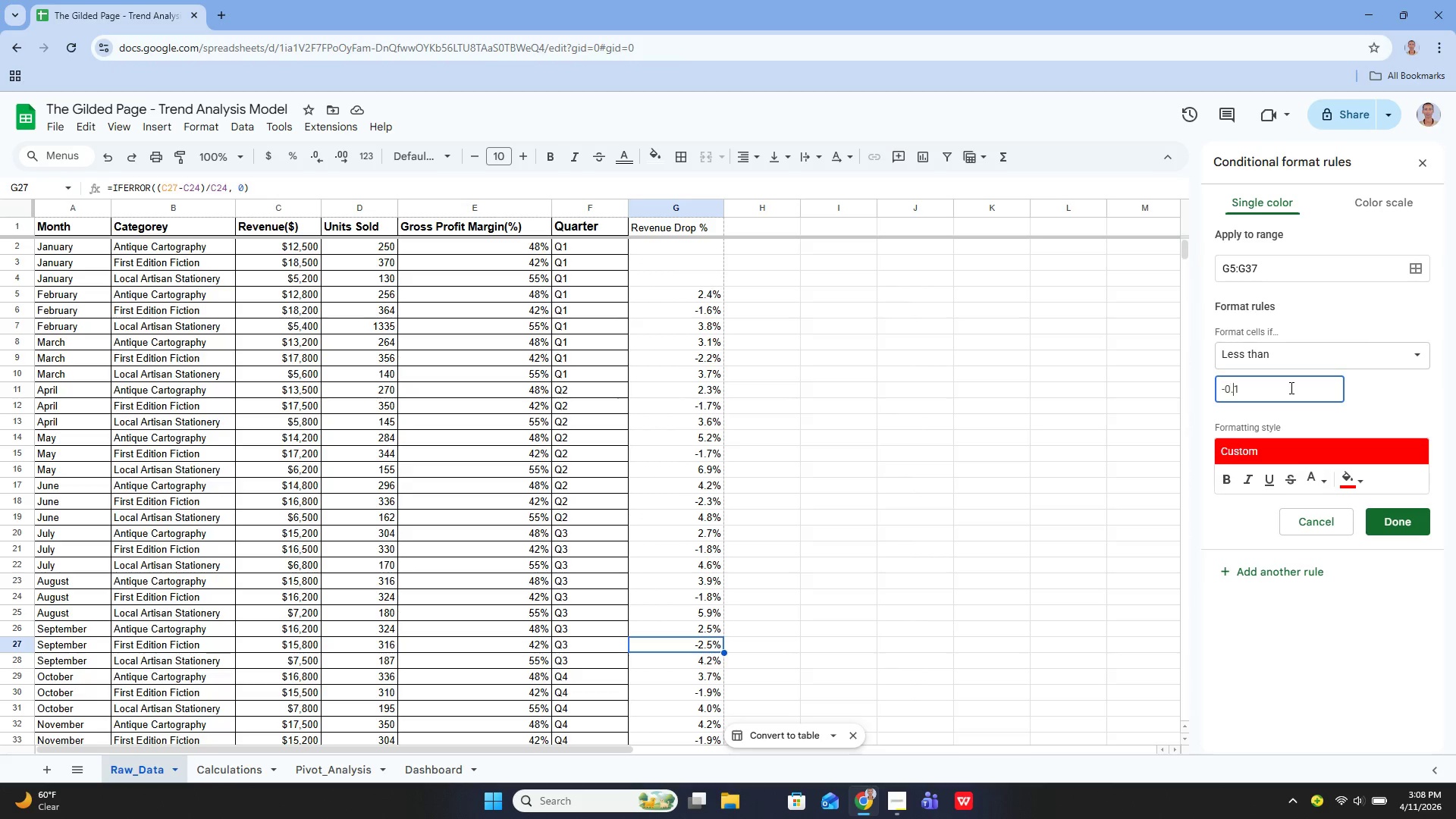 
key(ArrowRight)
 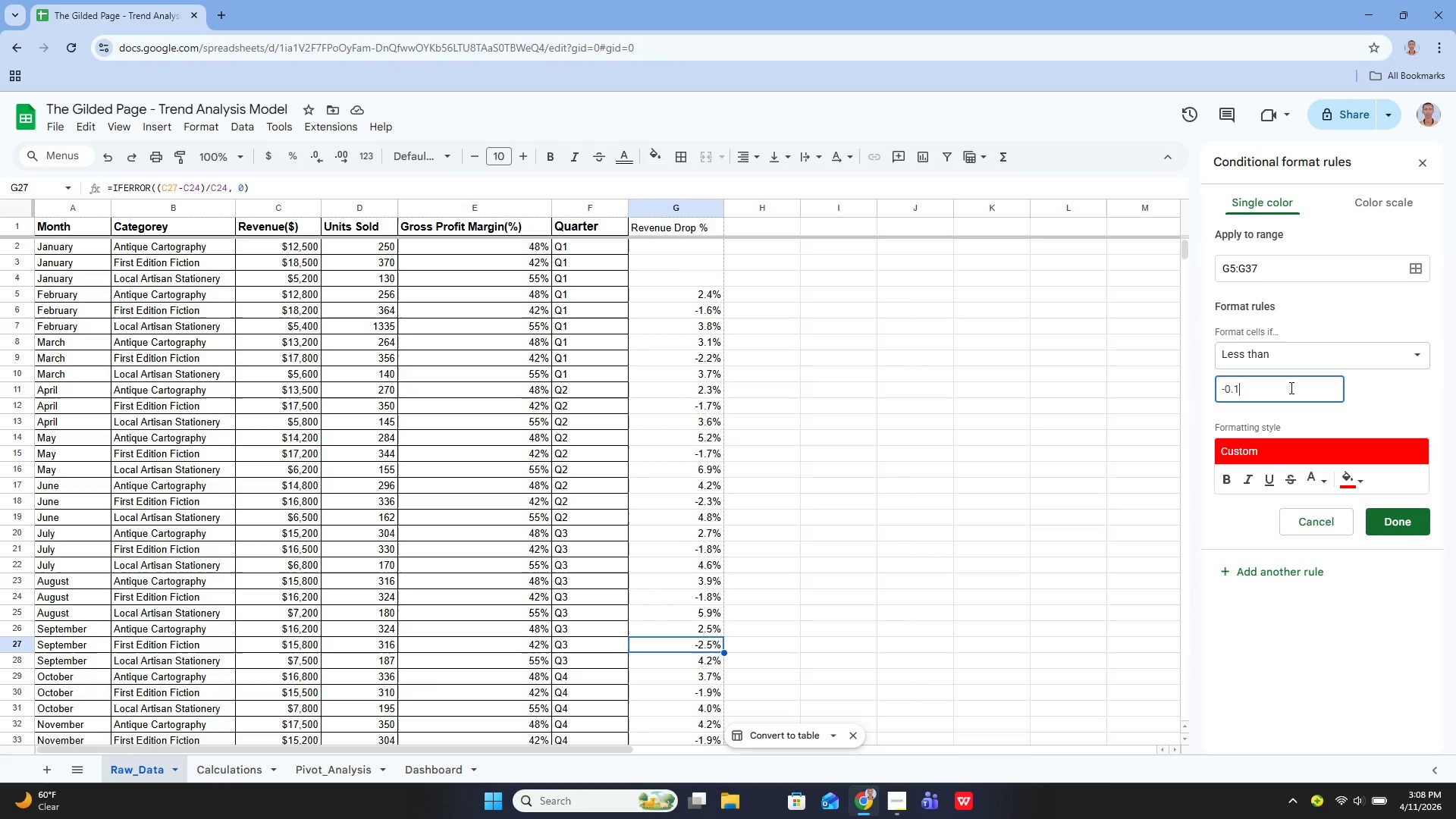 
key(ArrowRight)
 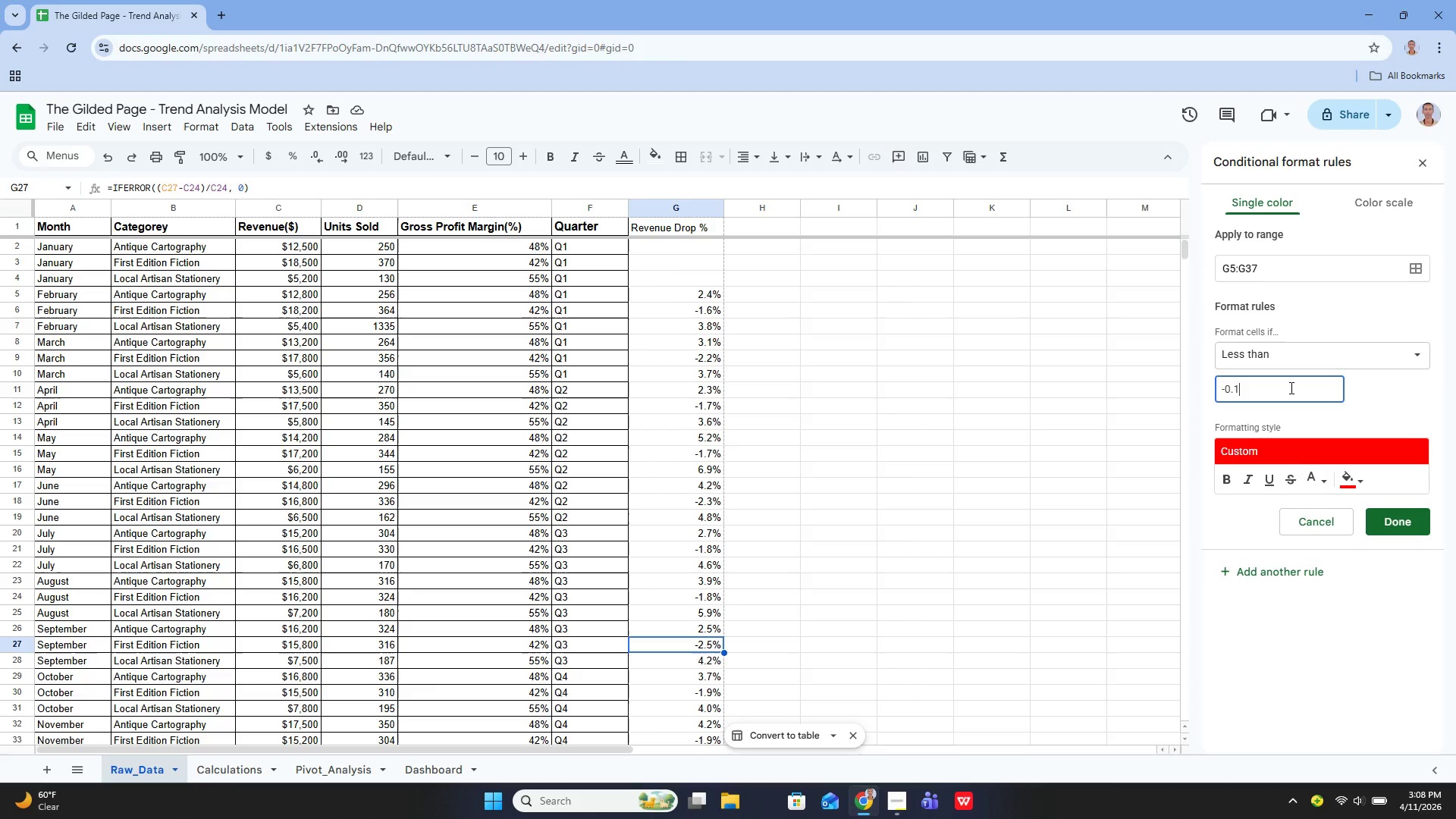 
key(Backspace)
key(Backspace)
key(Backspace)
type(10)
key(Backspace)
key(Backspace)
 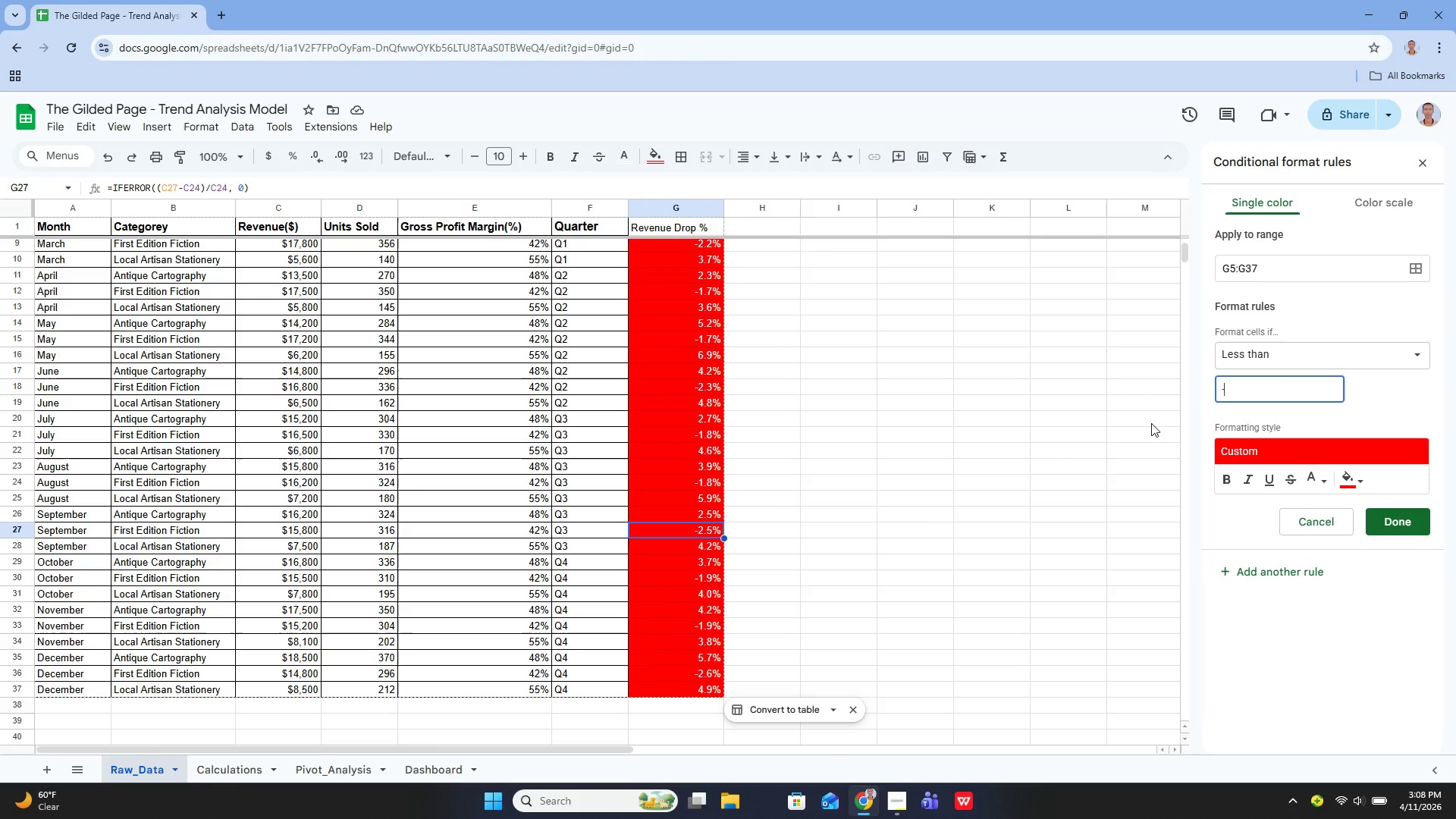 
wait(18.17)
 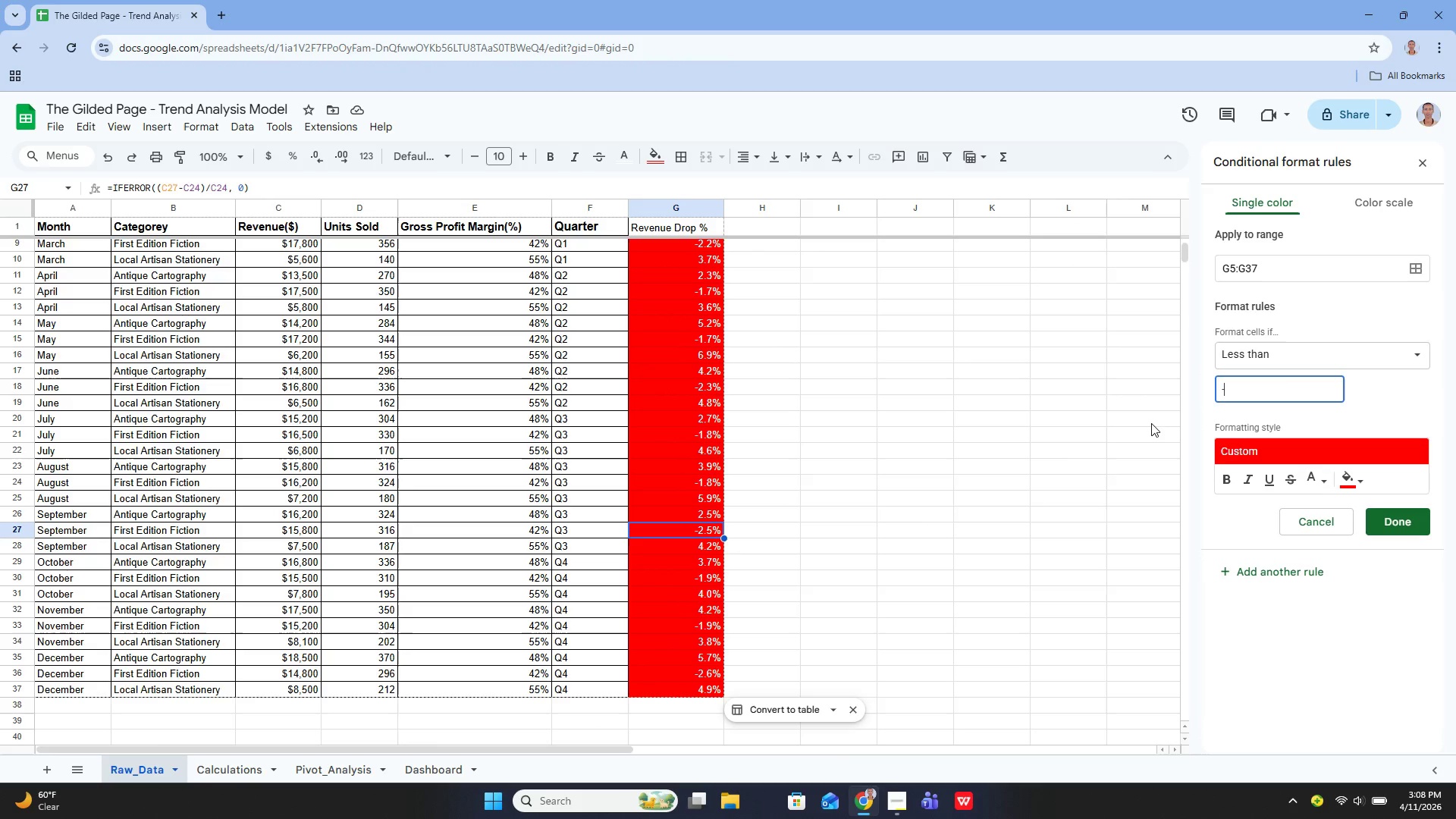 
left_click([896, 801])